 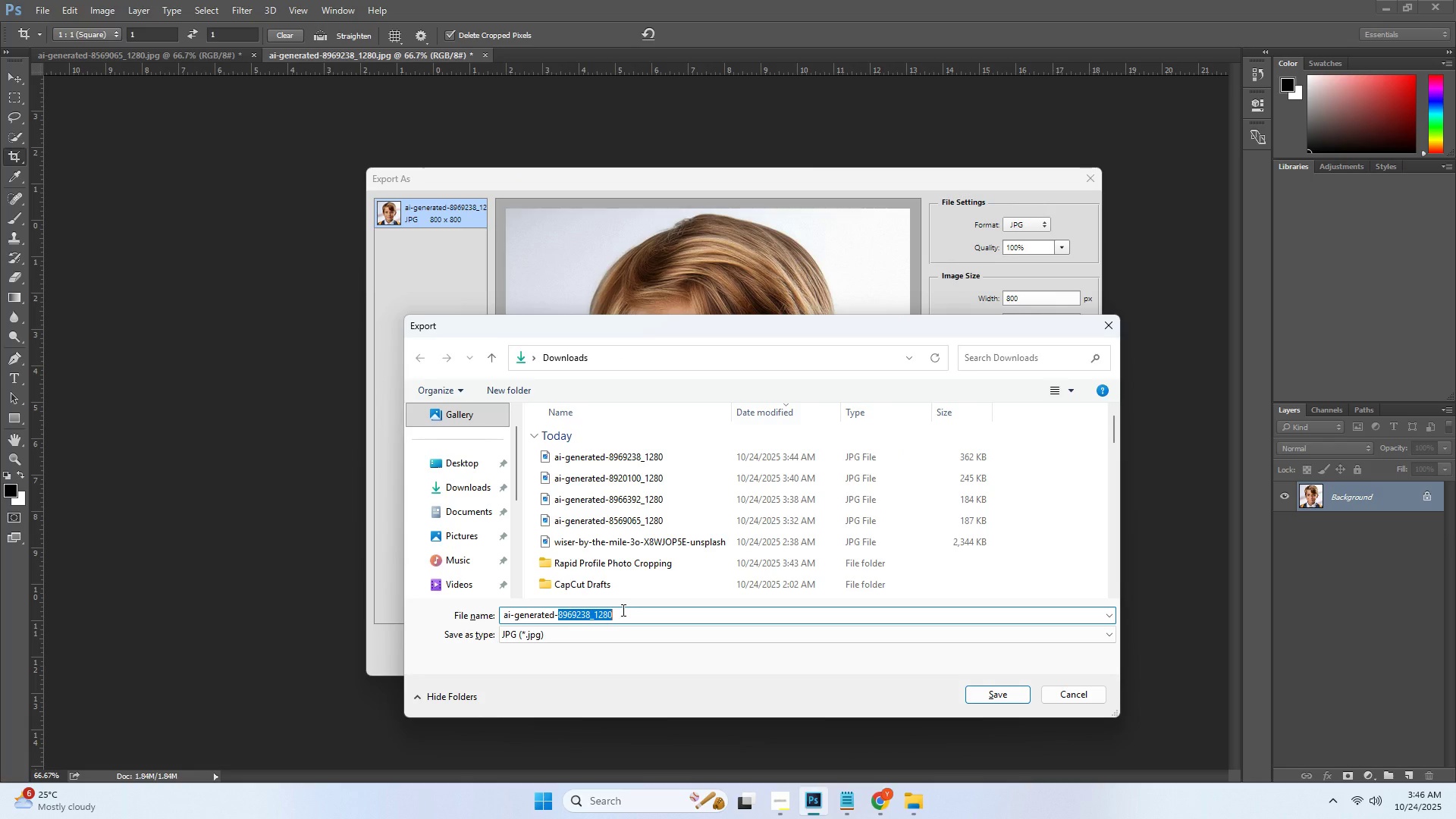 
key(Control+ControlLeft)
 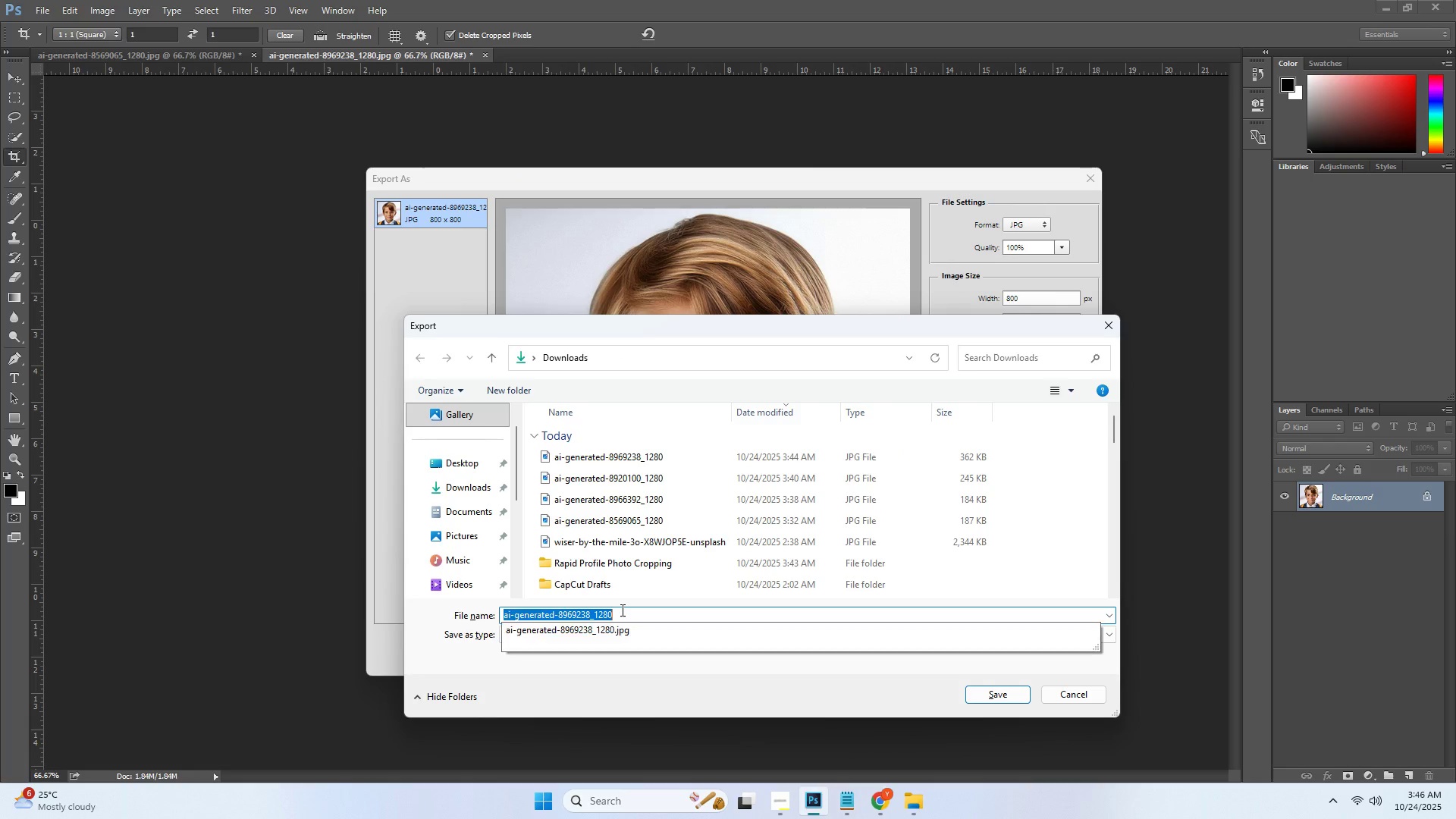 
key(Control+A)
 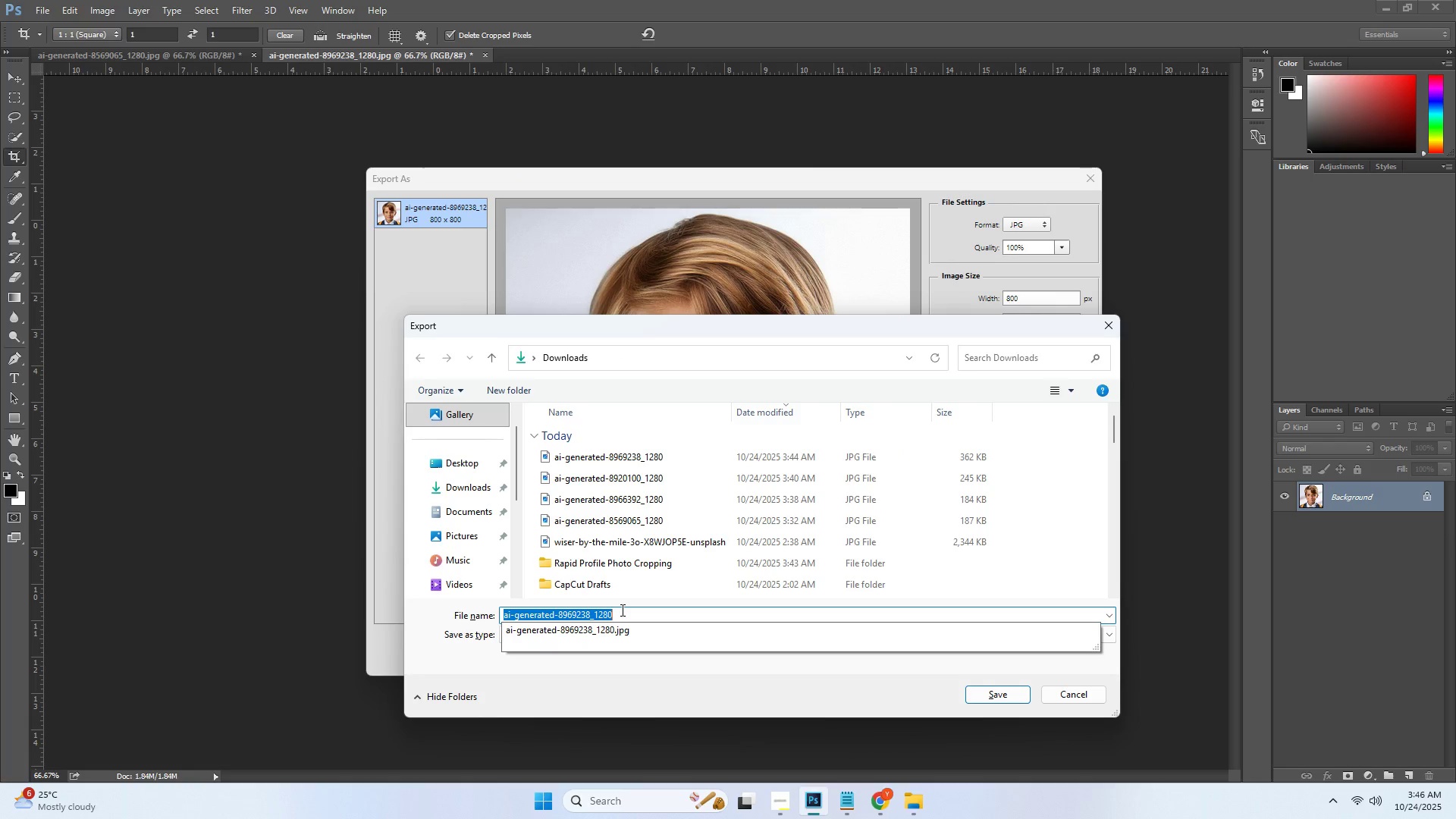 
key(Control+ControlLeft)
 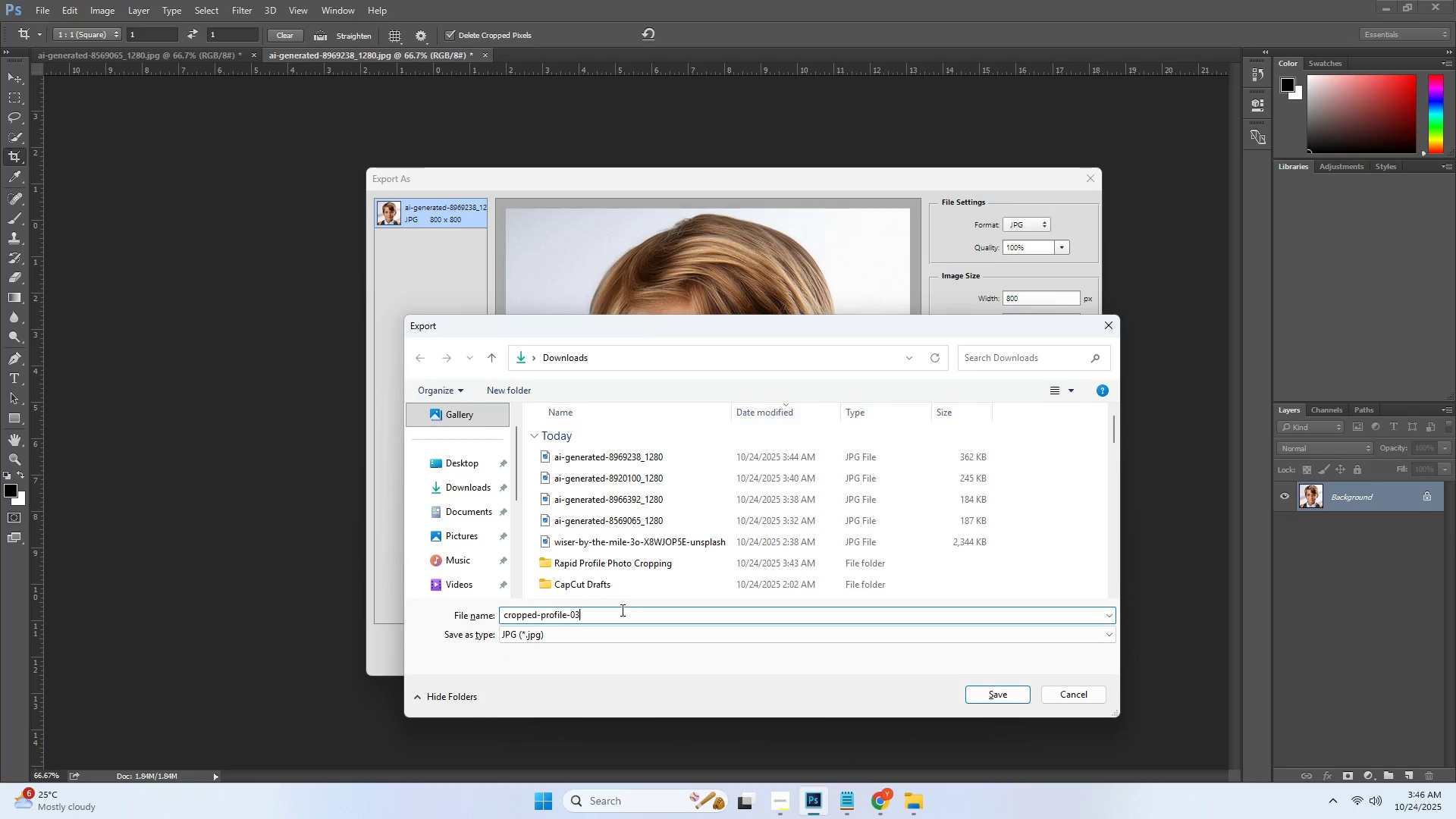 
key(Control+V)
 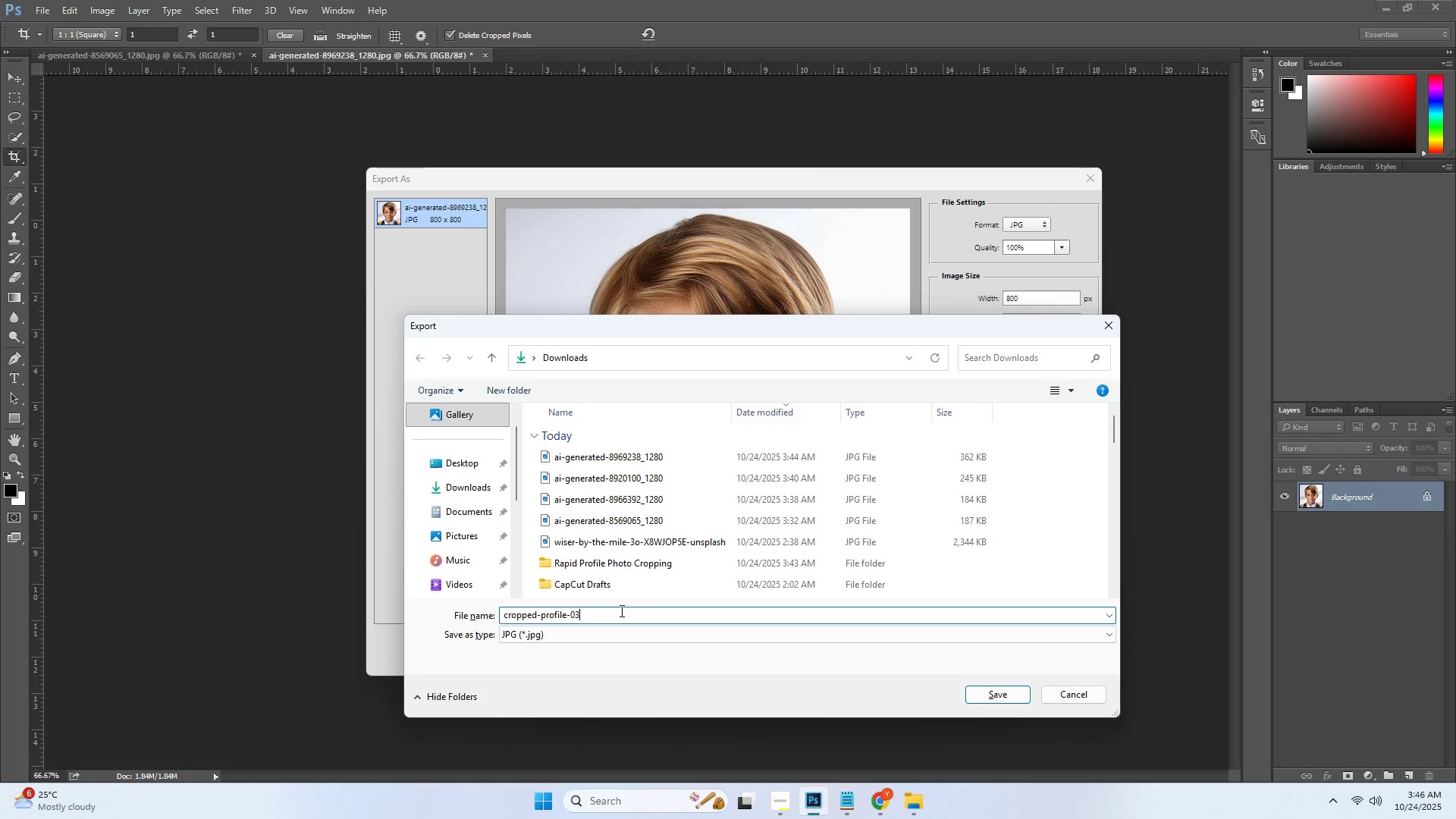 
type(.jpeg)
 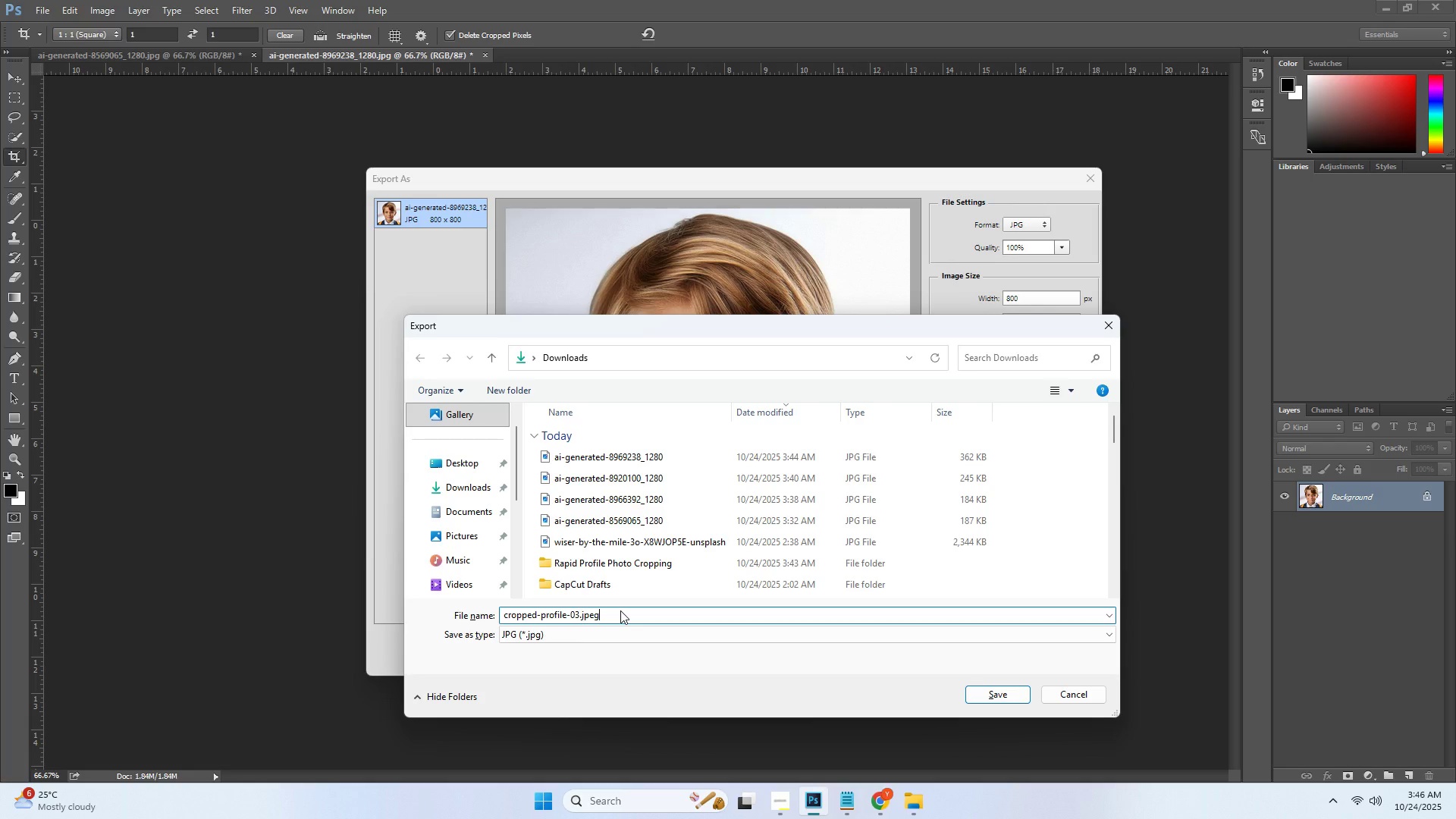 
wait(7.62)
 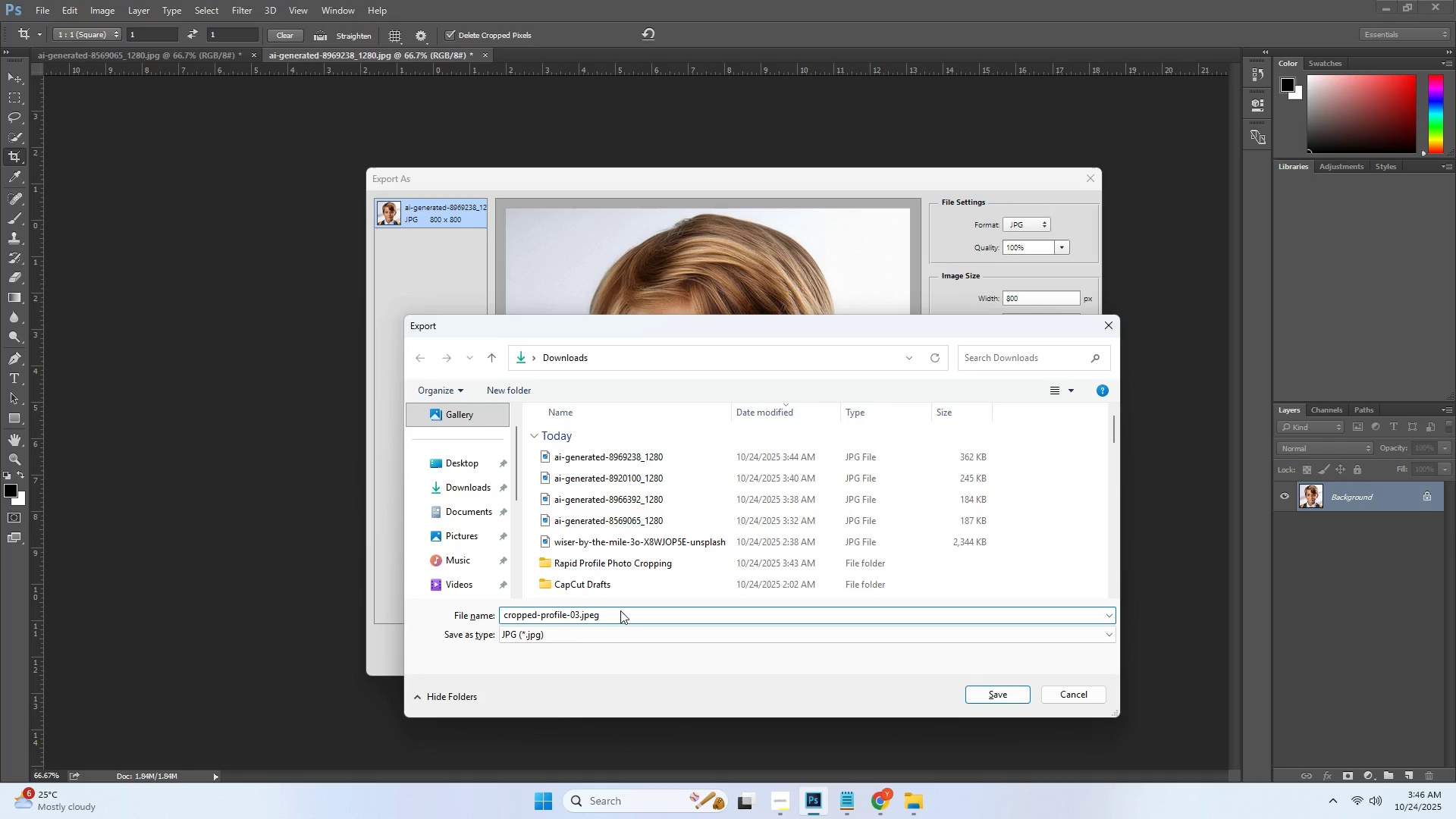 
key(Backspace)
 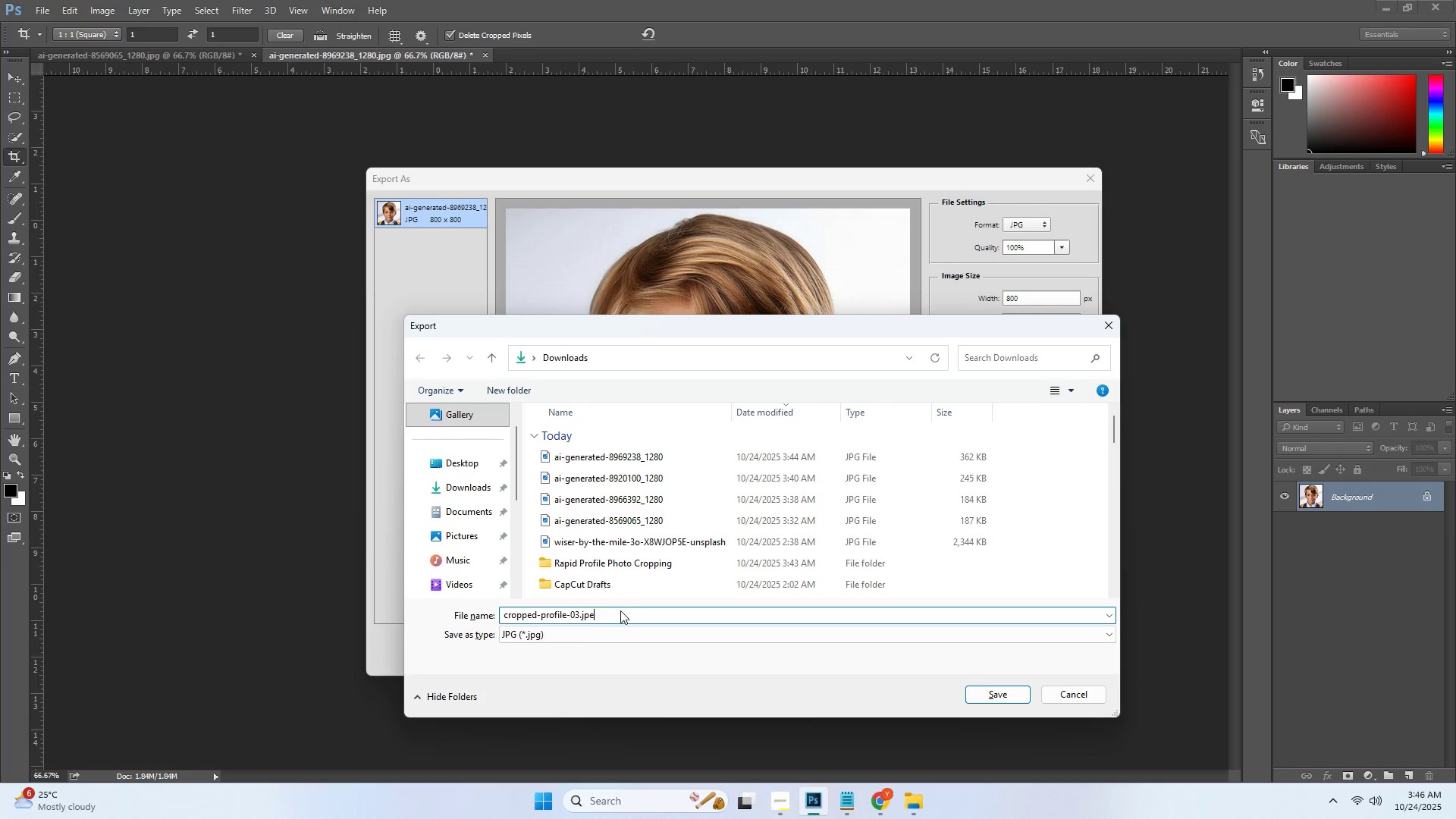 
key(Backspace)
 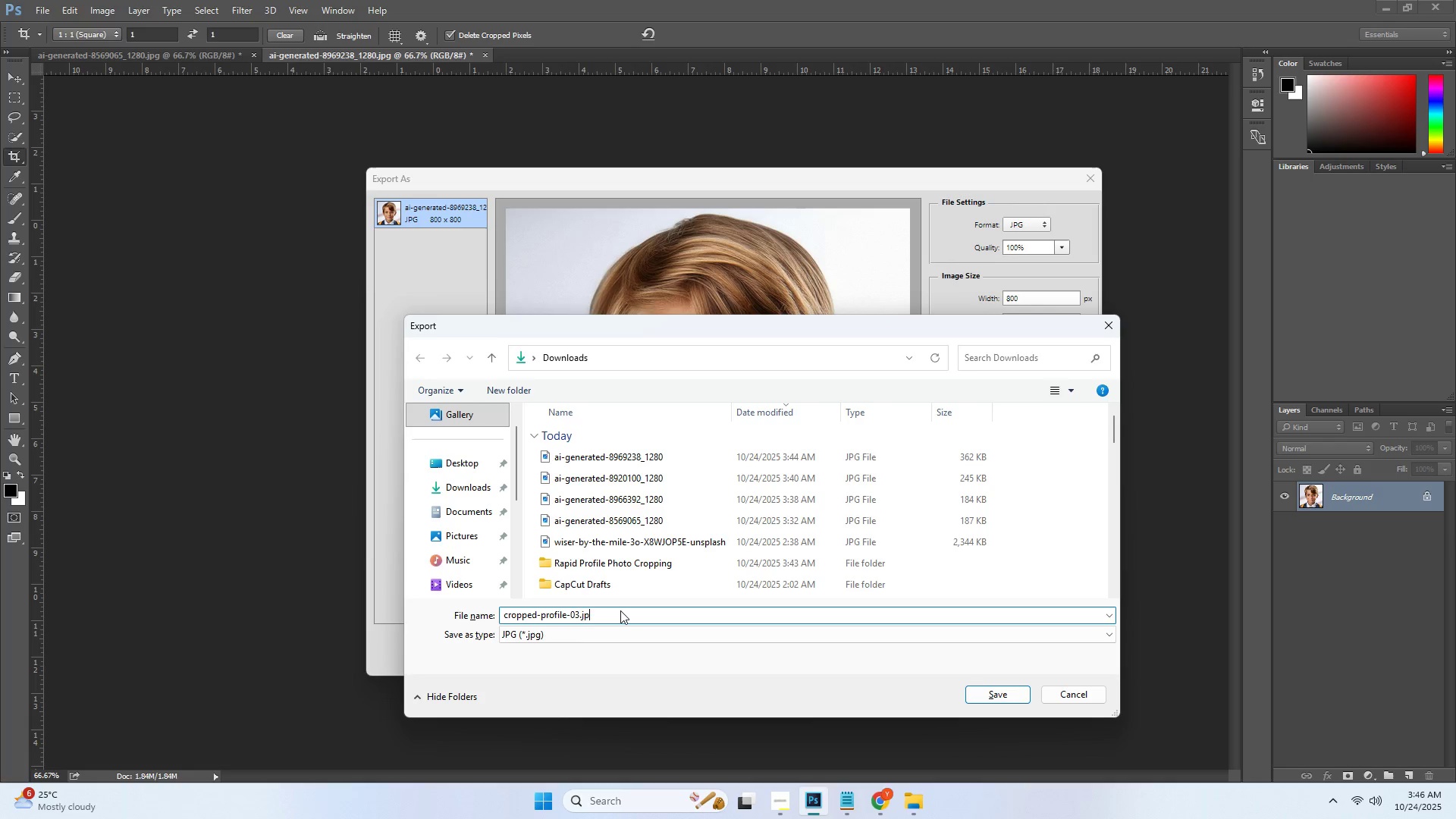 
key(G)
 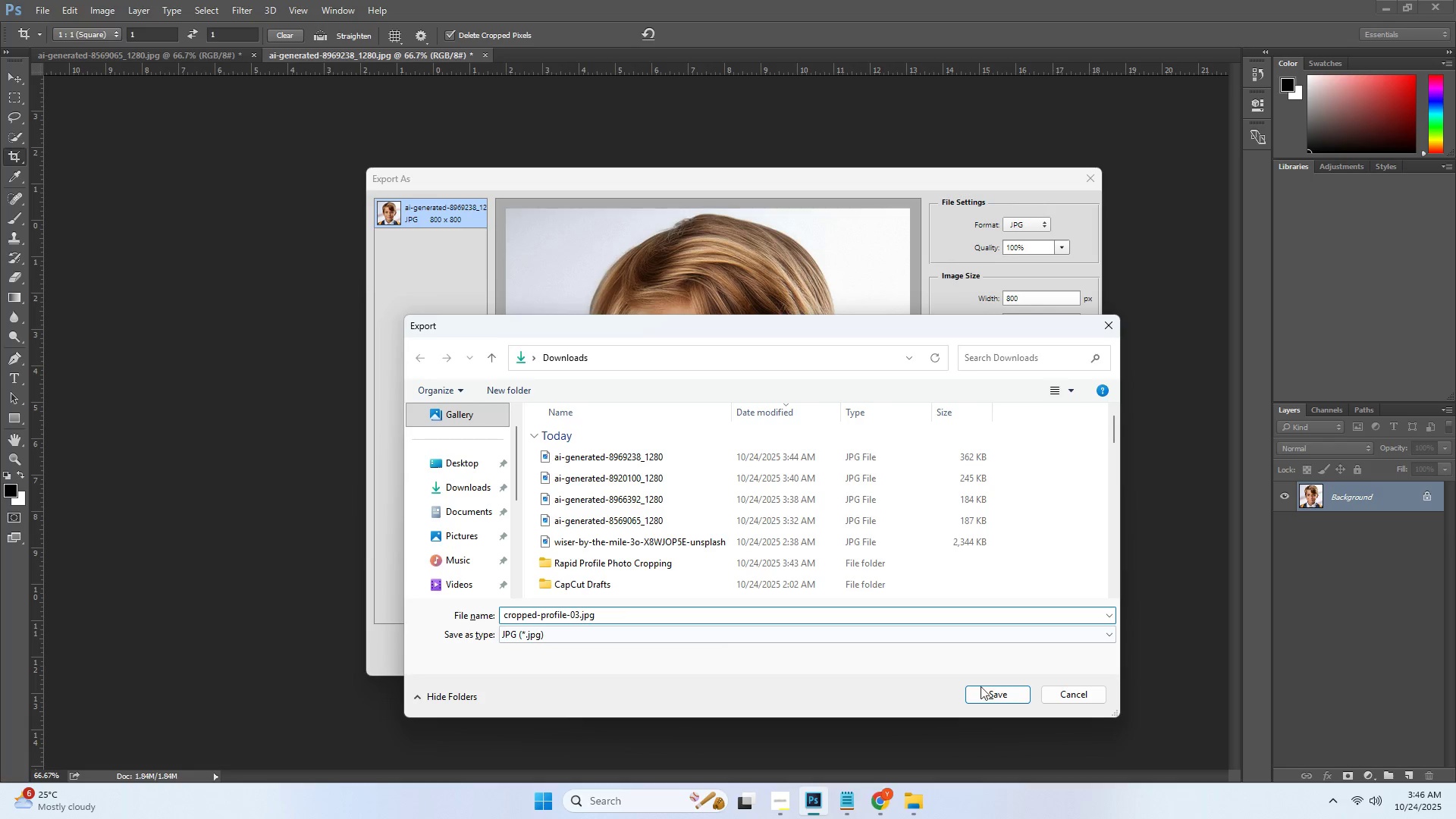 
left_click([1001, 690])
 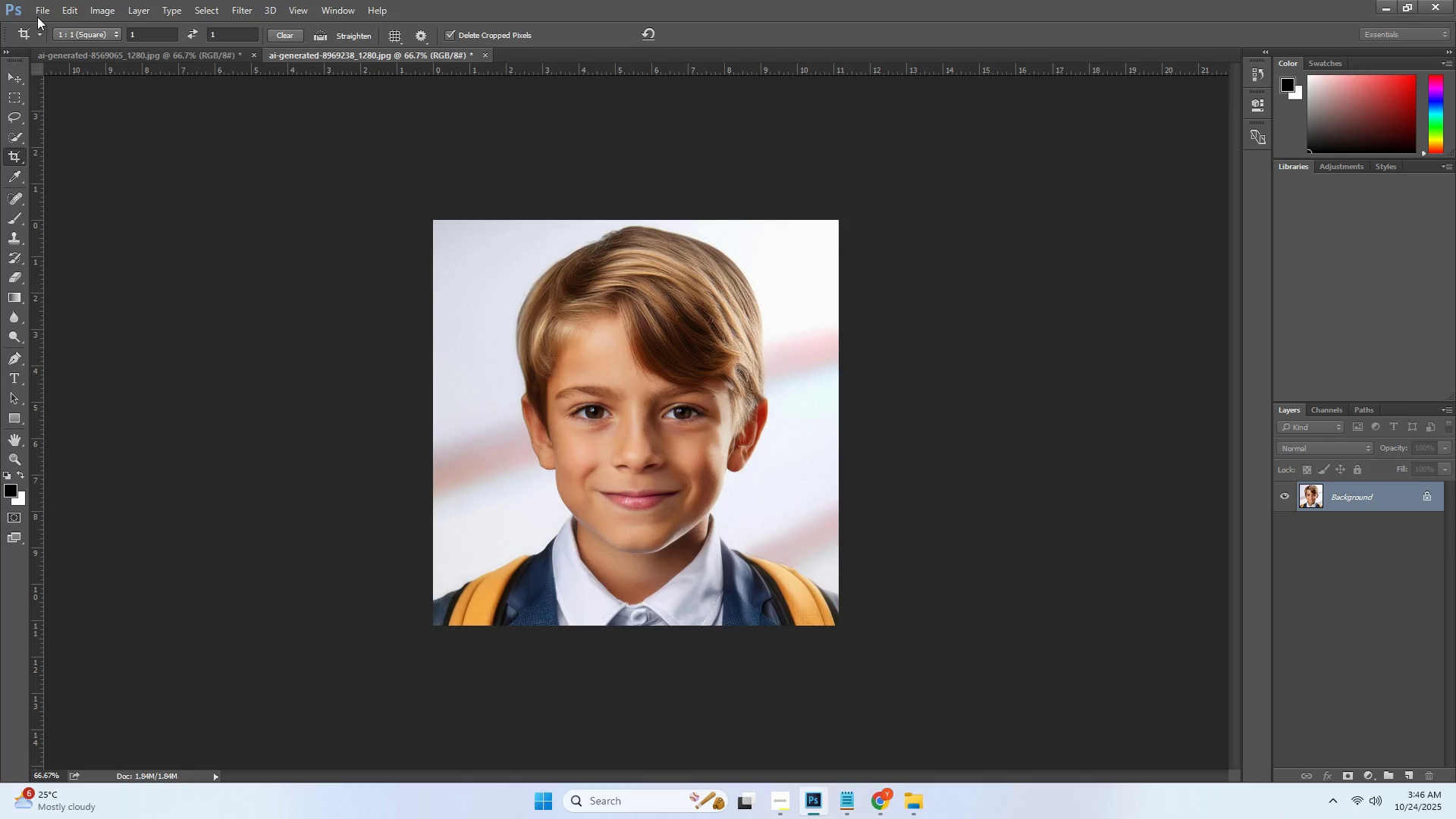 
mouse_move([45, 20])
 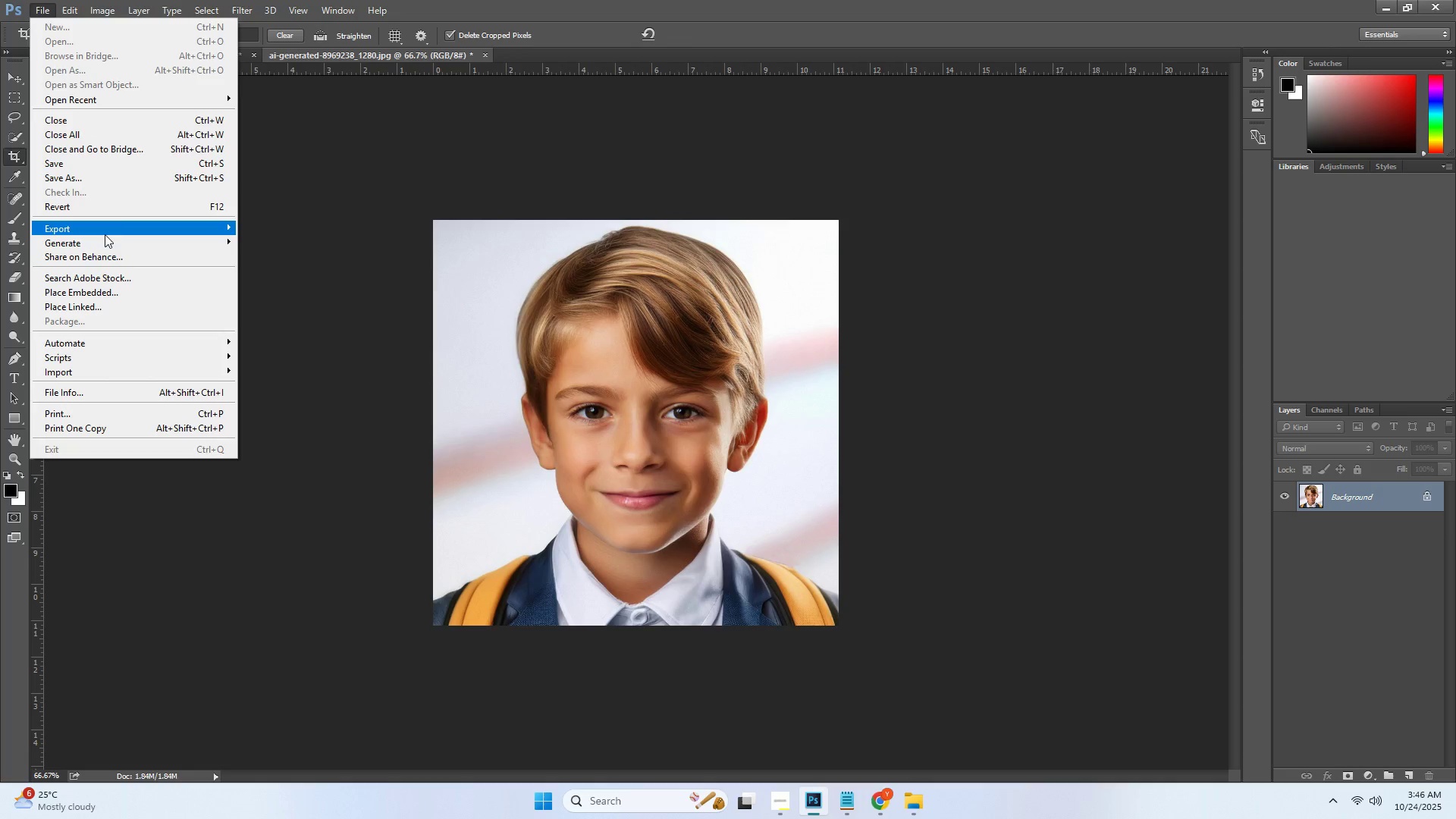 
left_click([105, 231])
 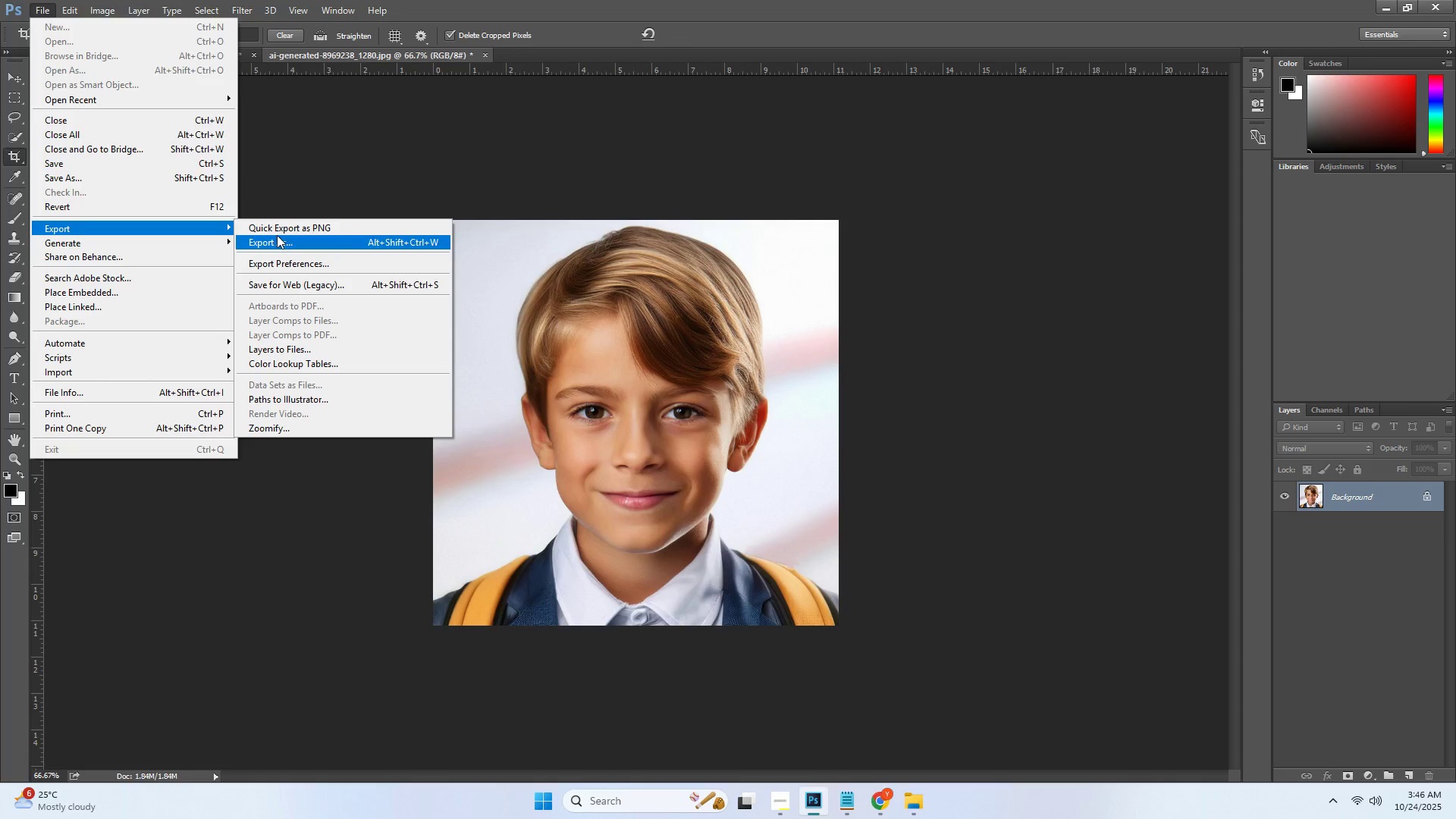 
left_click([278, 237])
 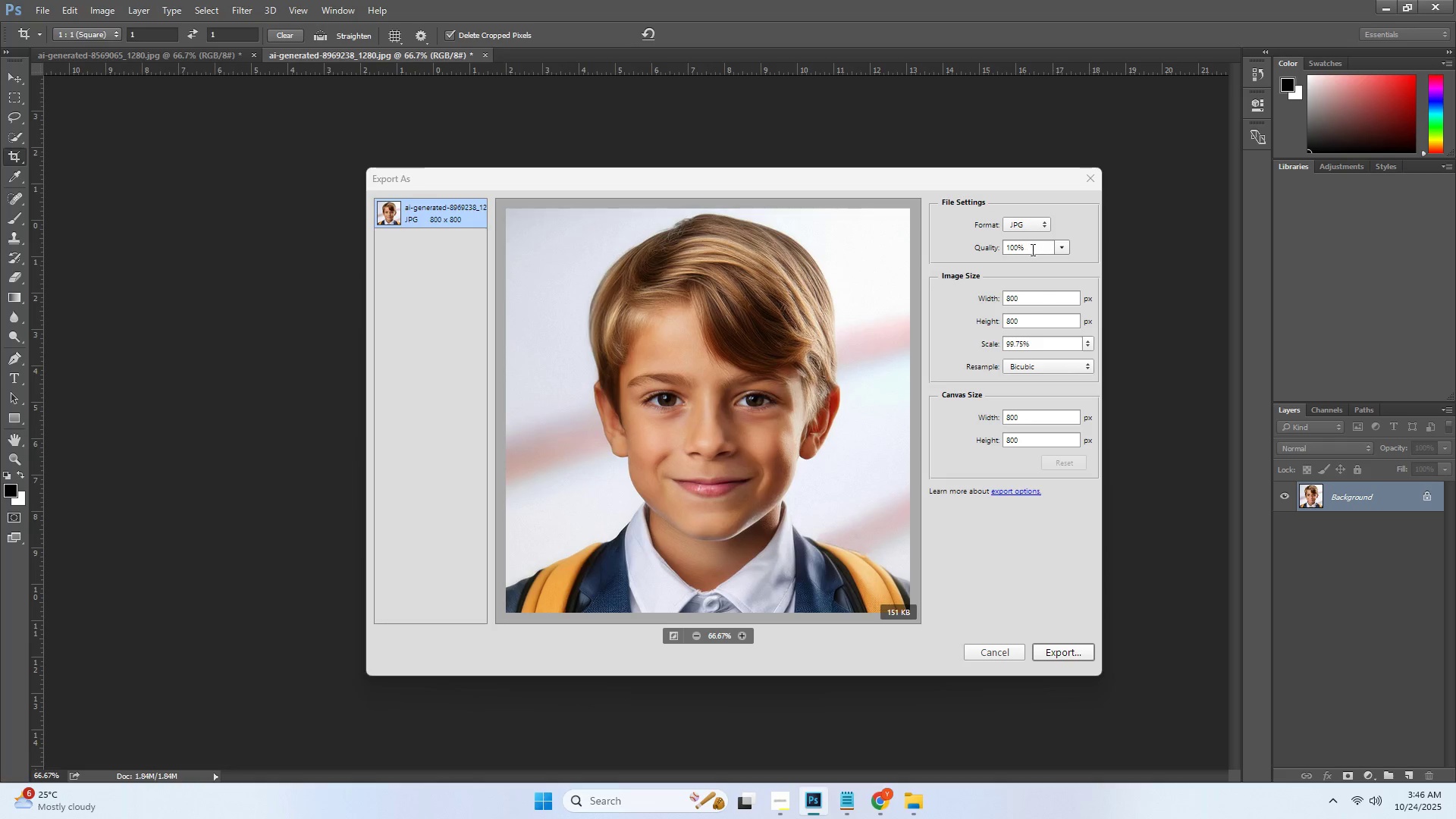 
double_click([1028, 303])
 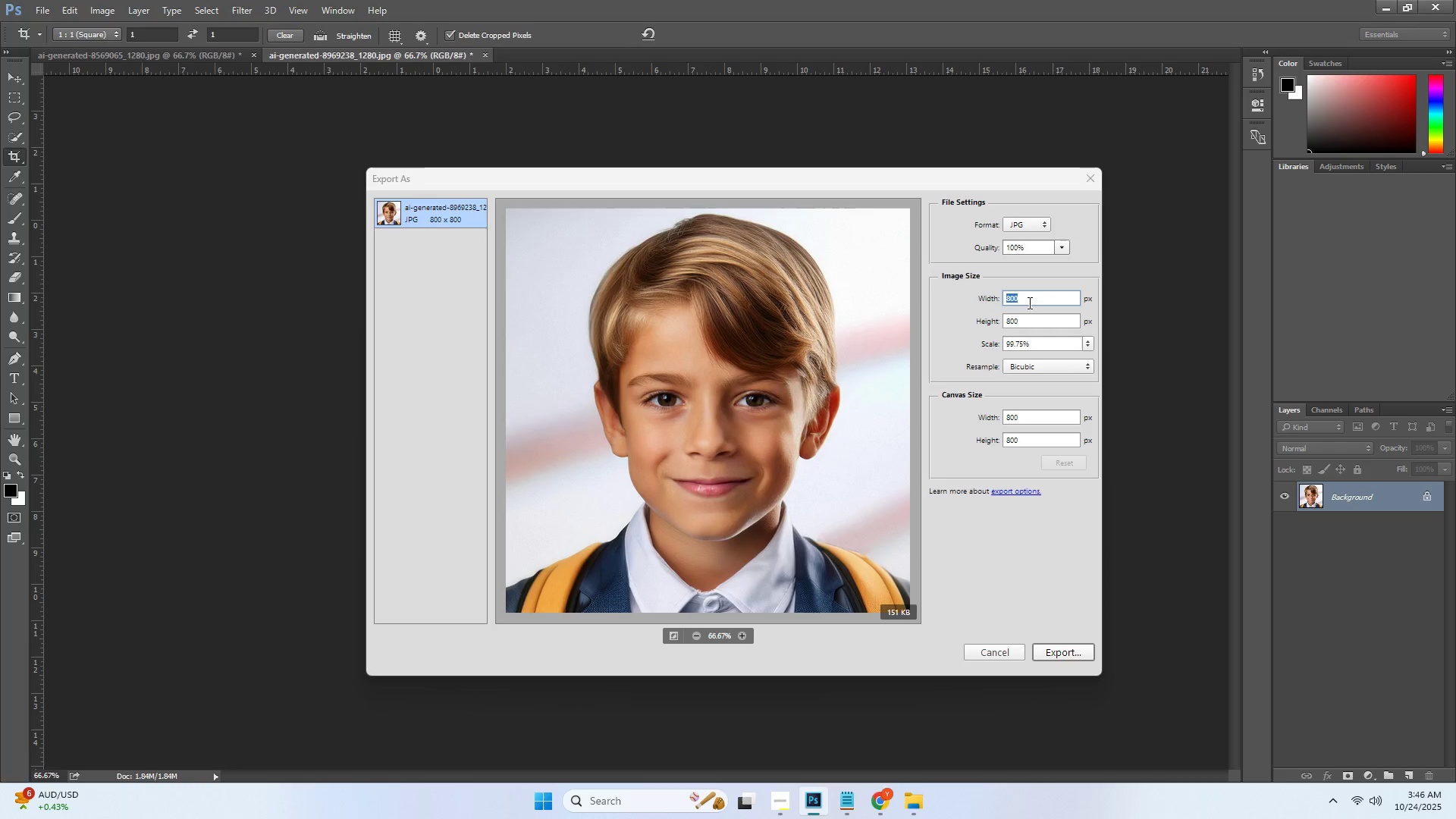 
key(1)
 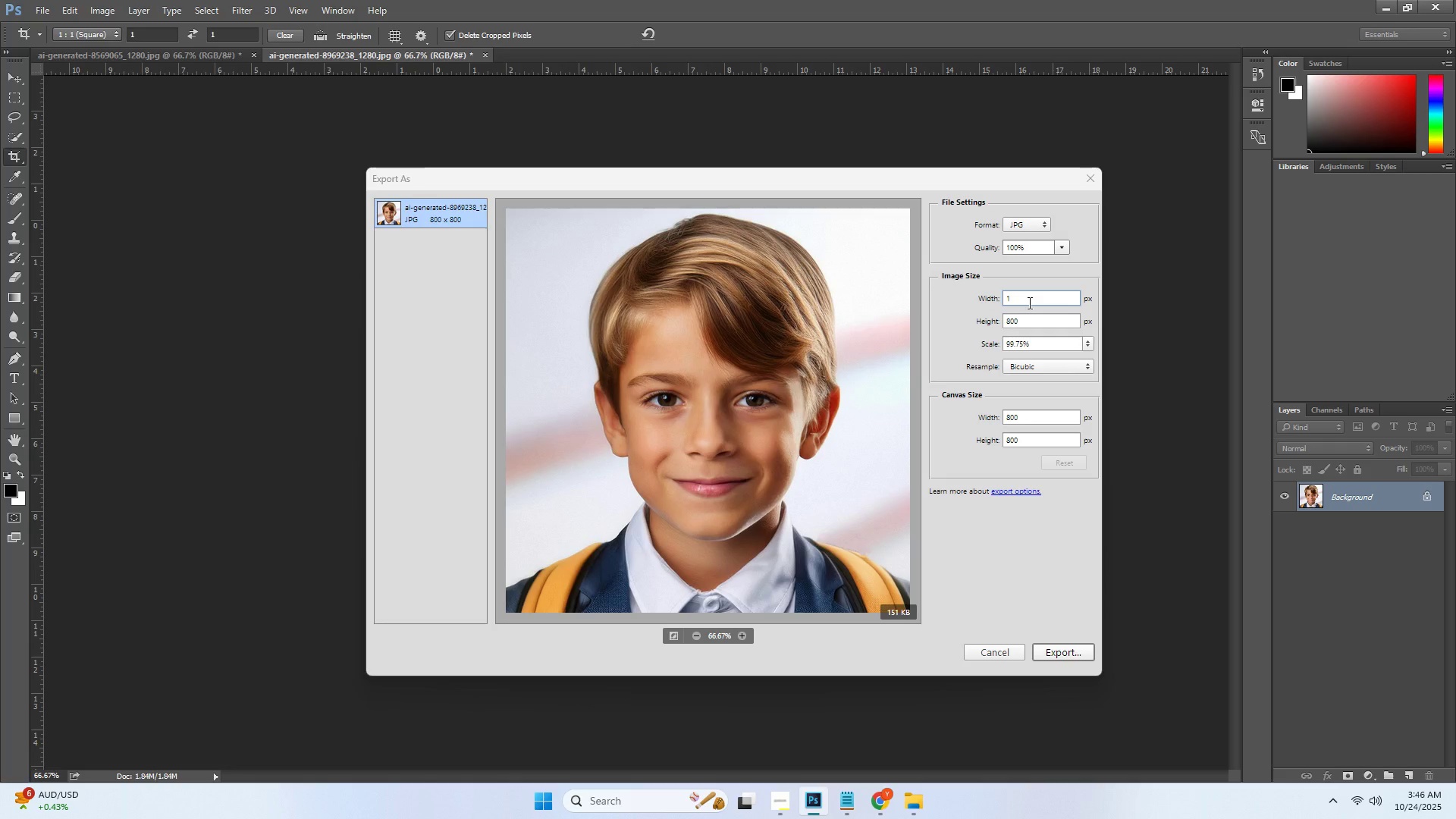 
key(Numpad6)
 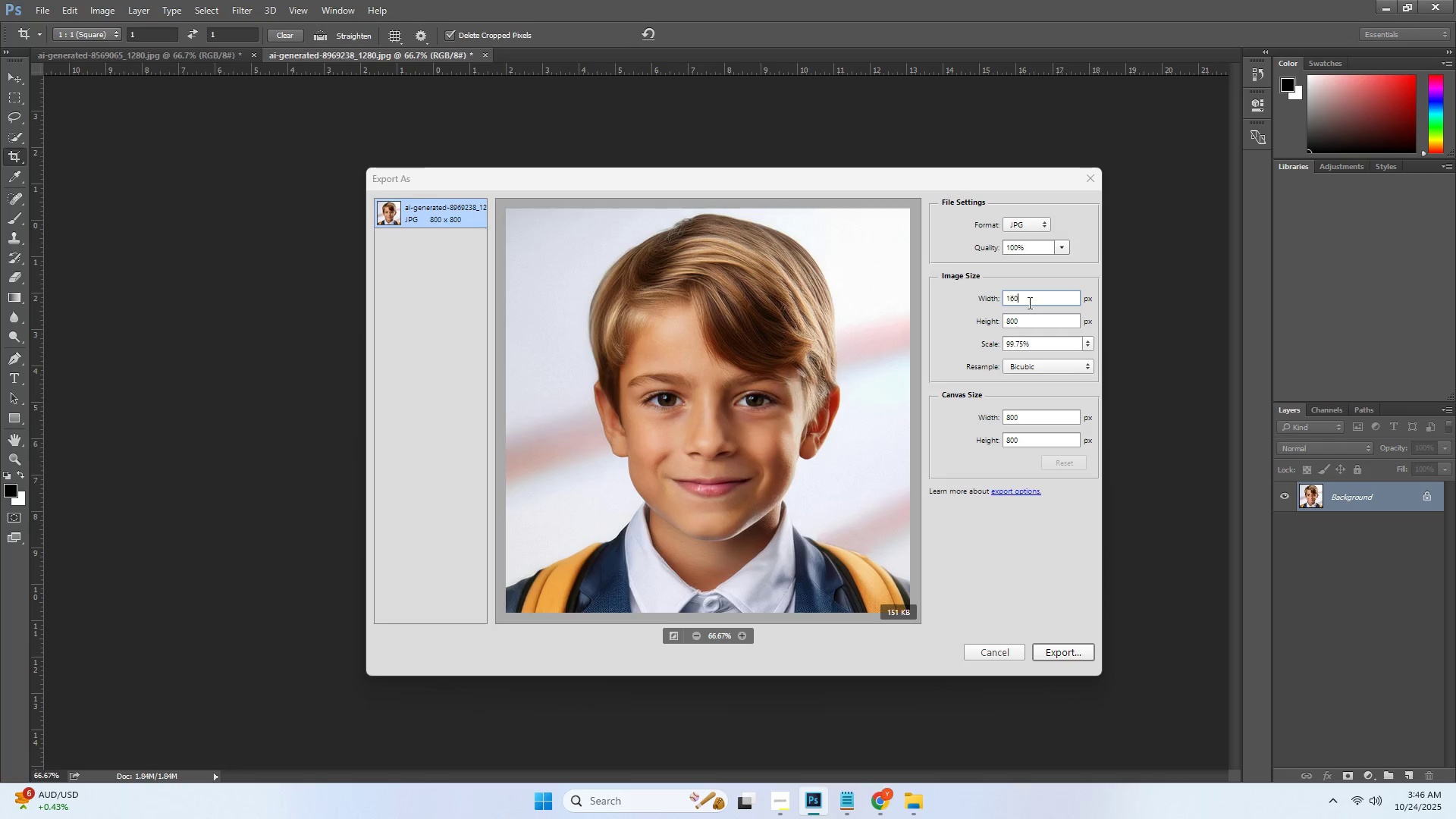 
key(Numpad0)
 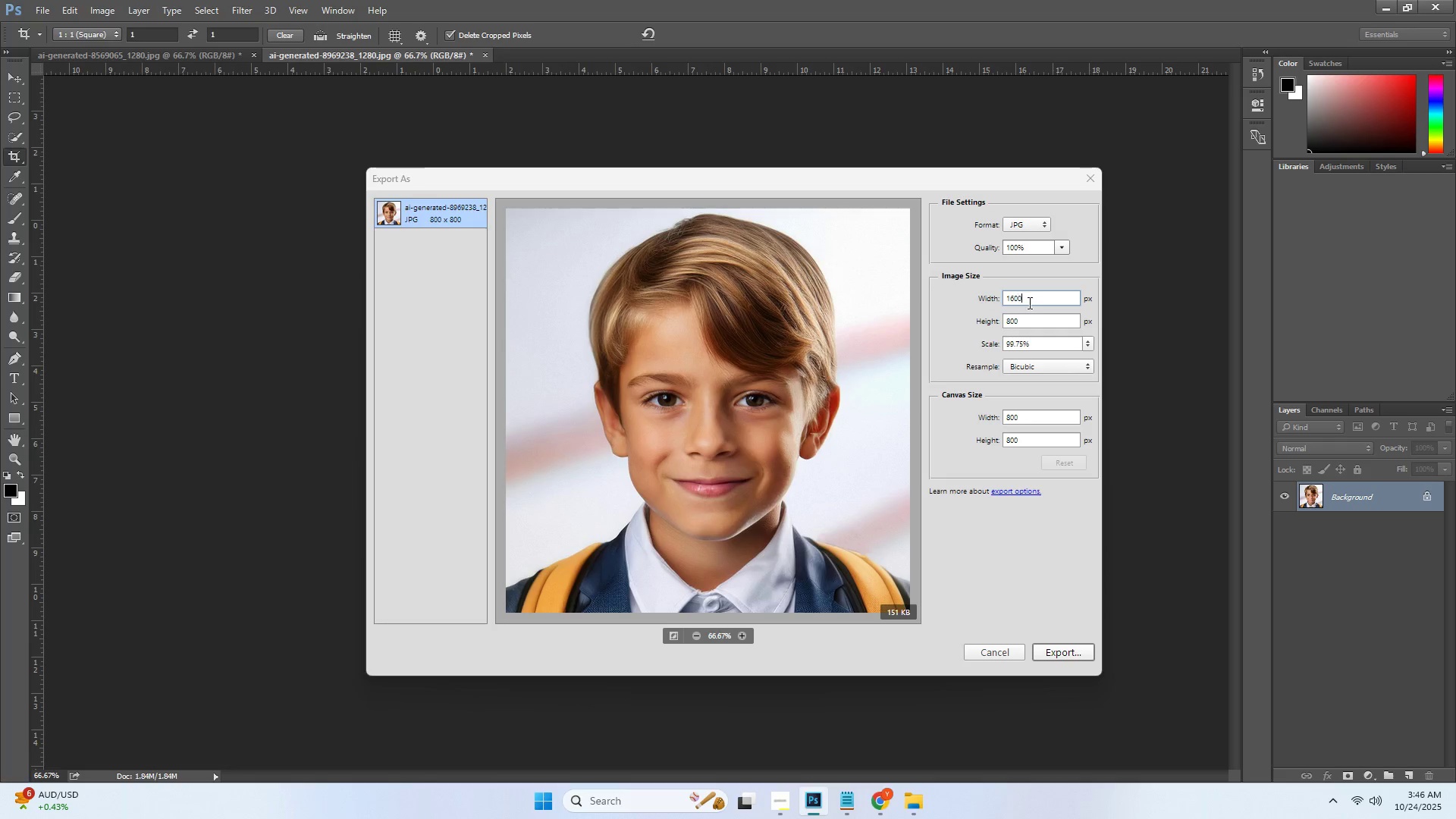 
key(Numpad0)
 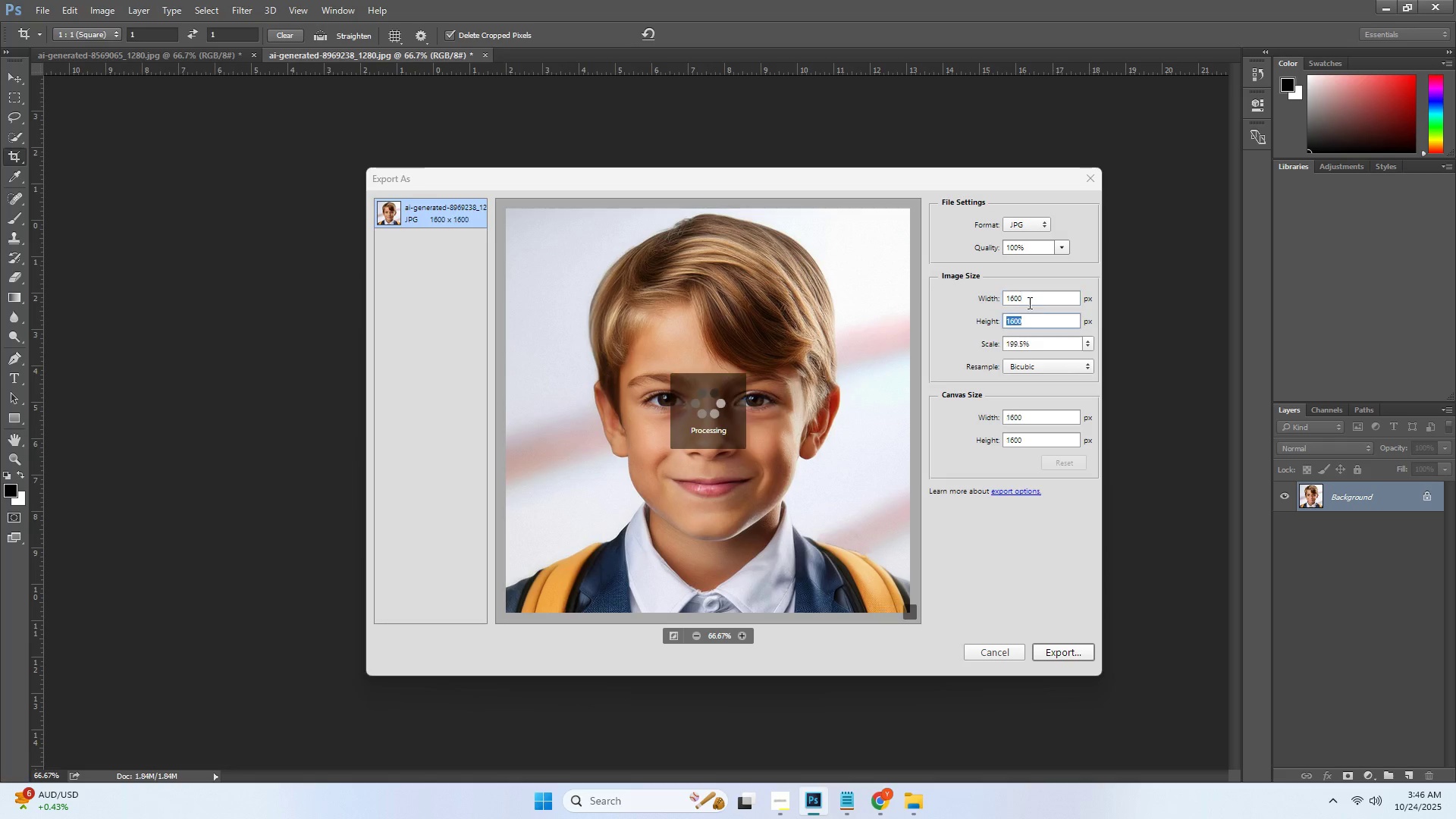 
key(Tab)
 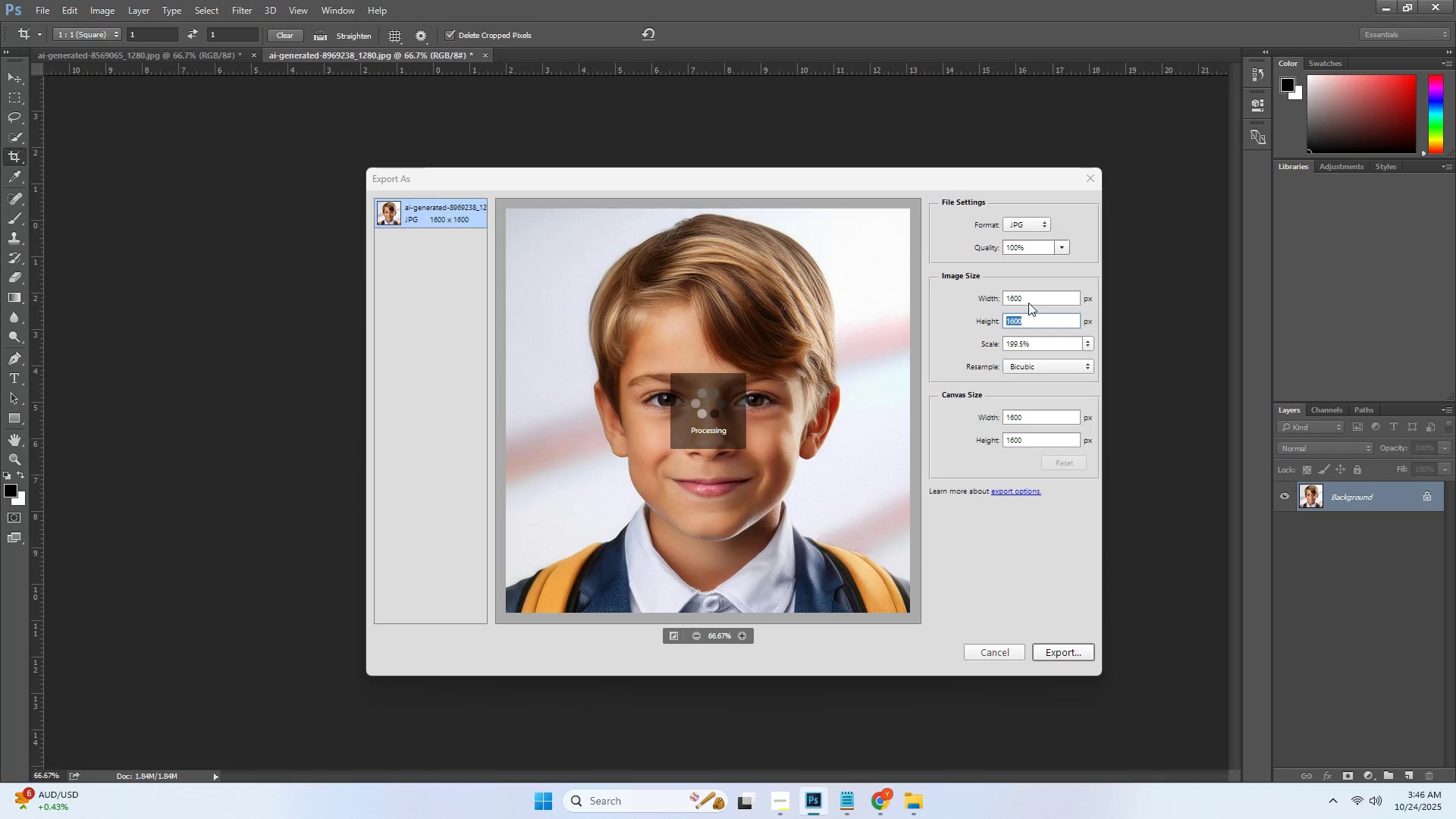 
key(1)
 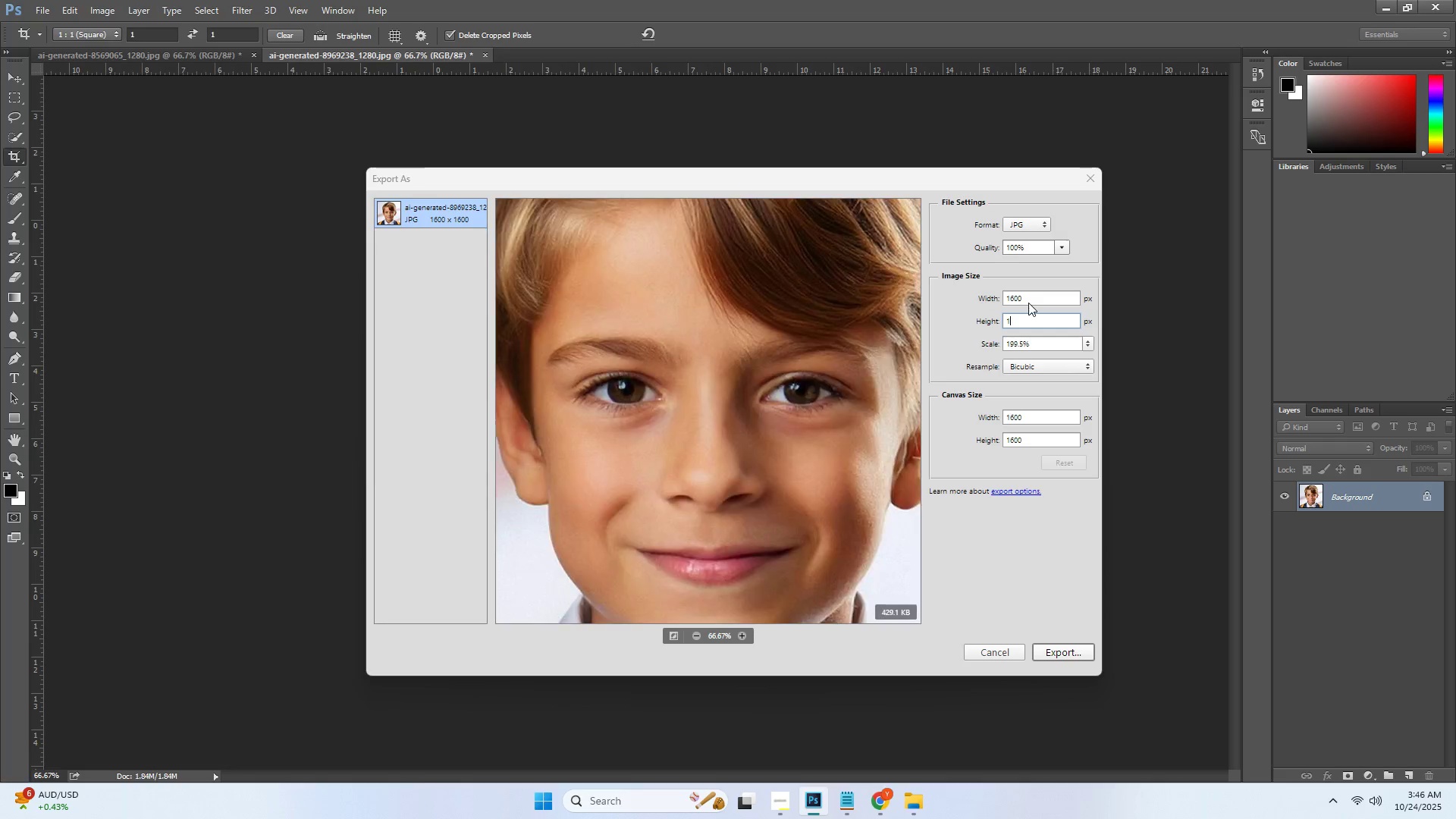 
key(Numpad6)
 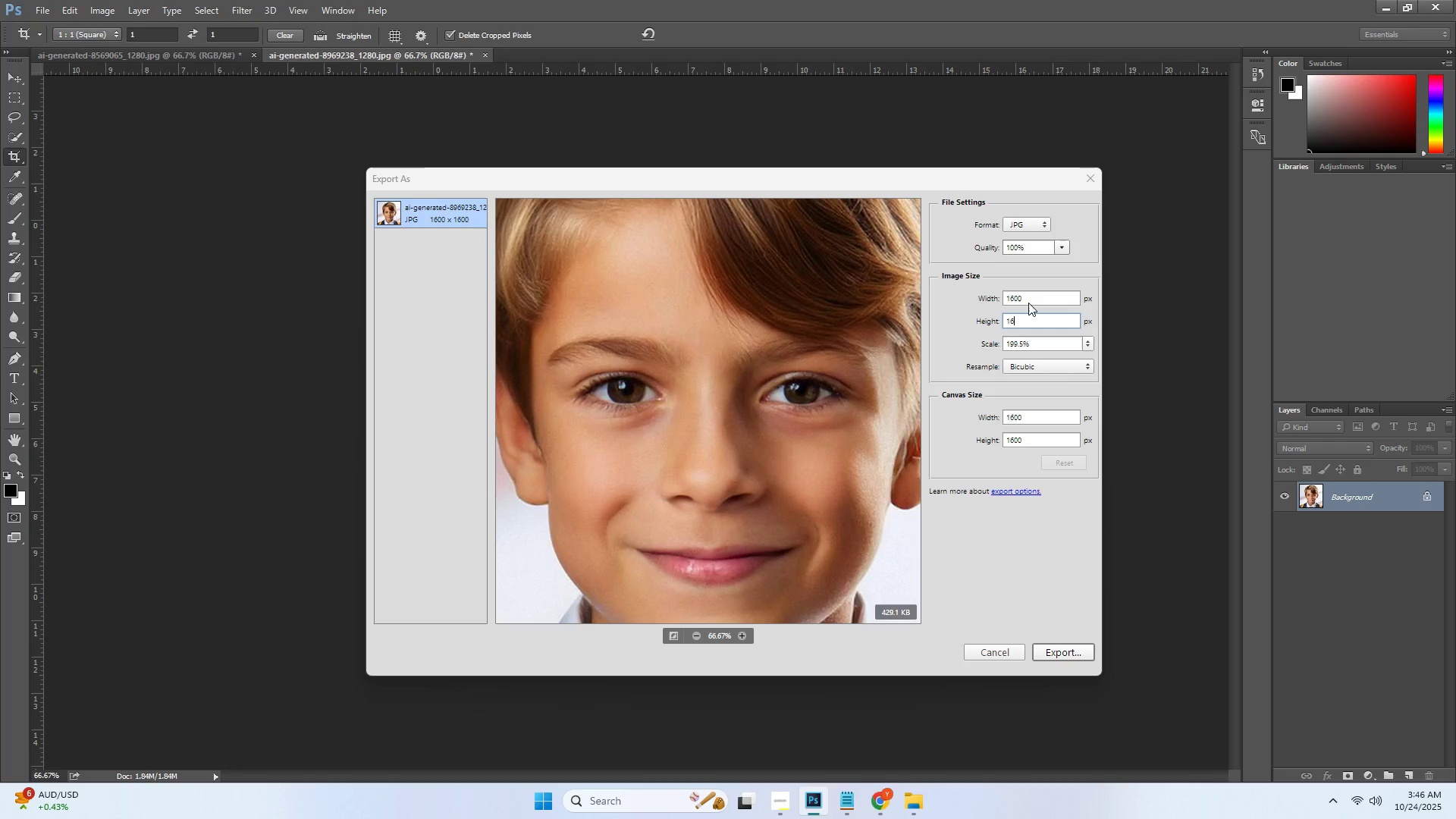 
key(Numpad0)
 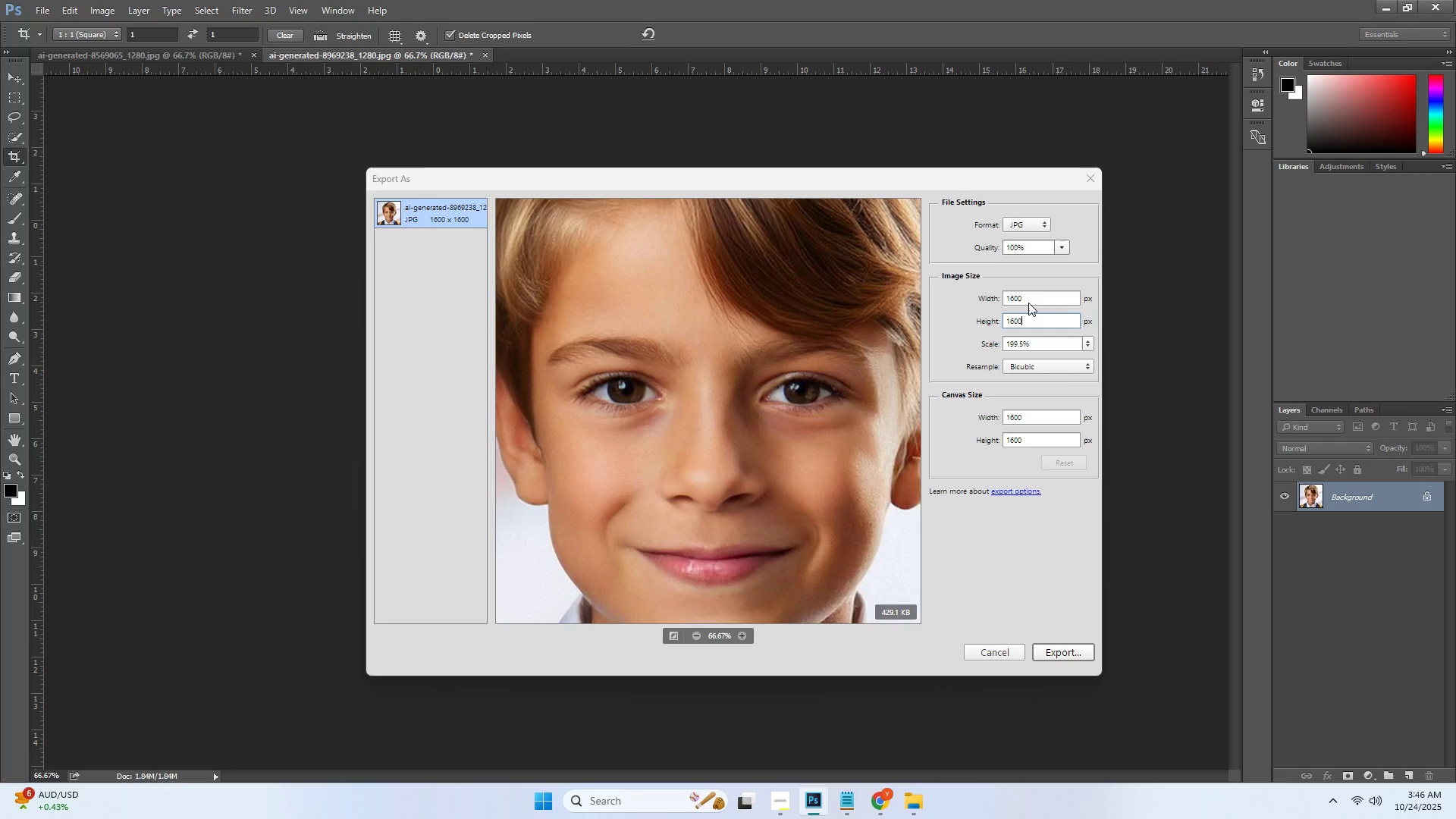 
key(Numpad0)
 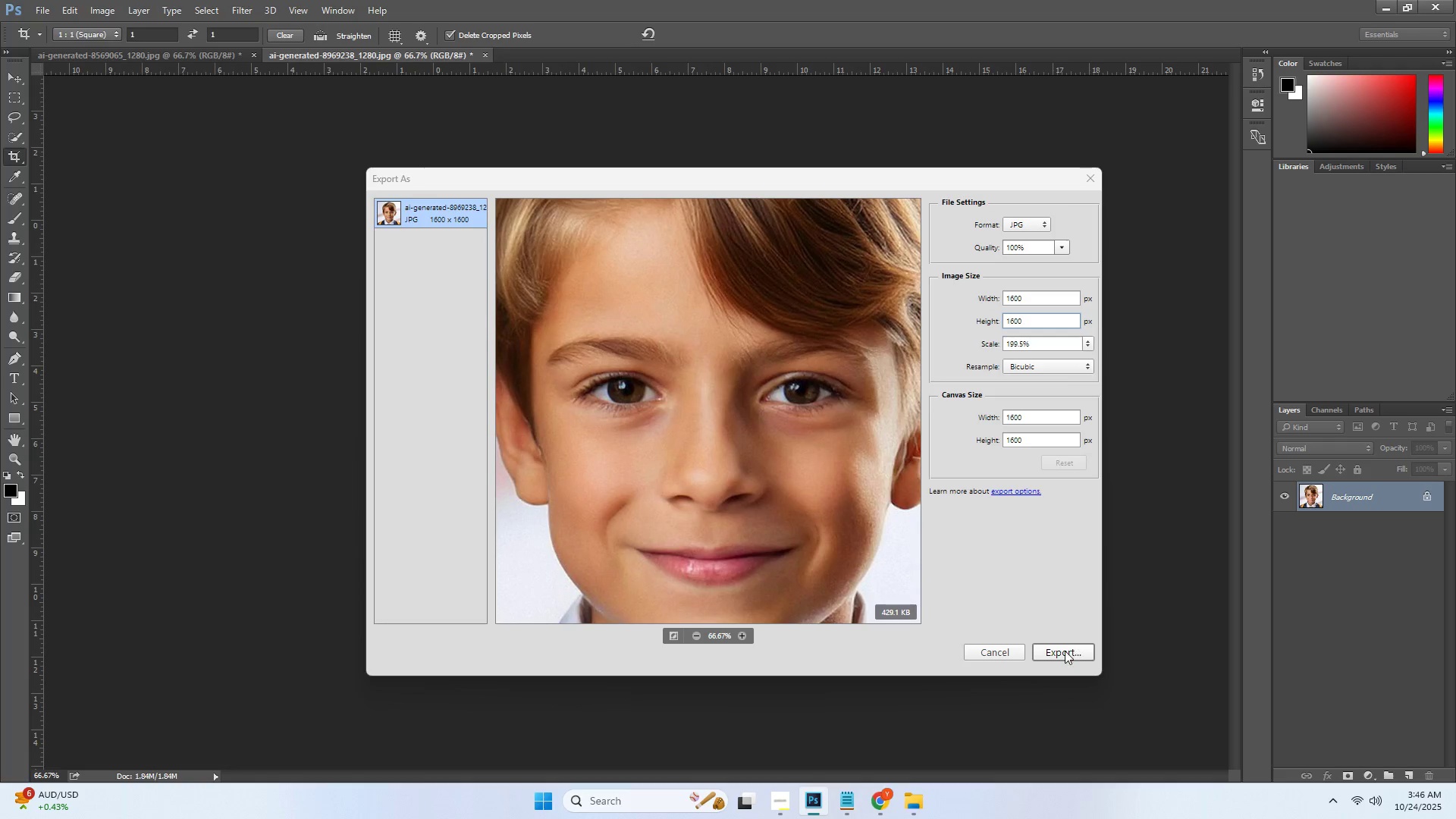 
left_click([1065, 651])
 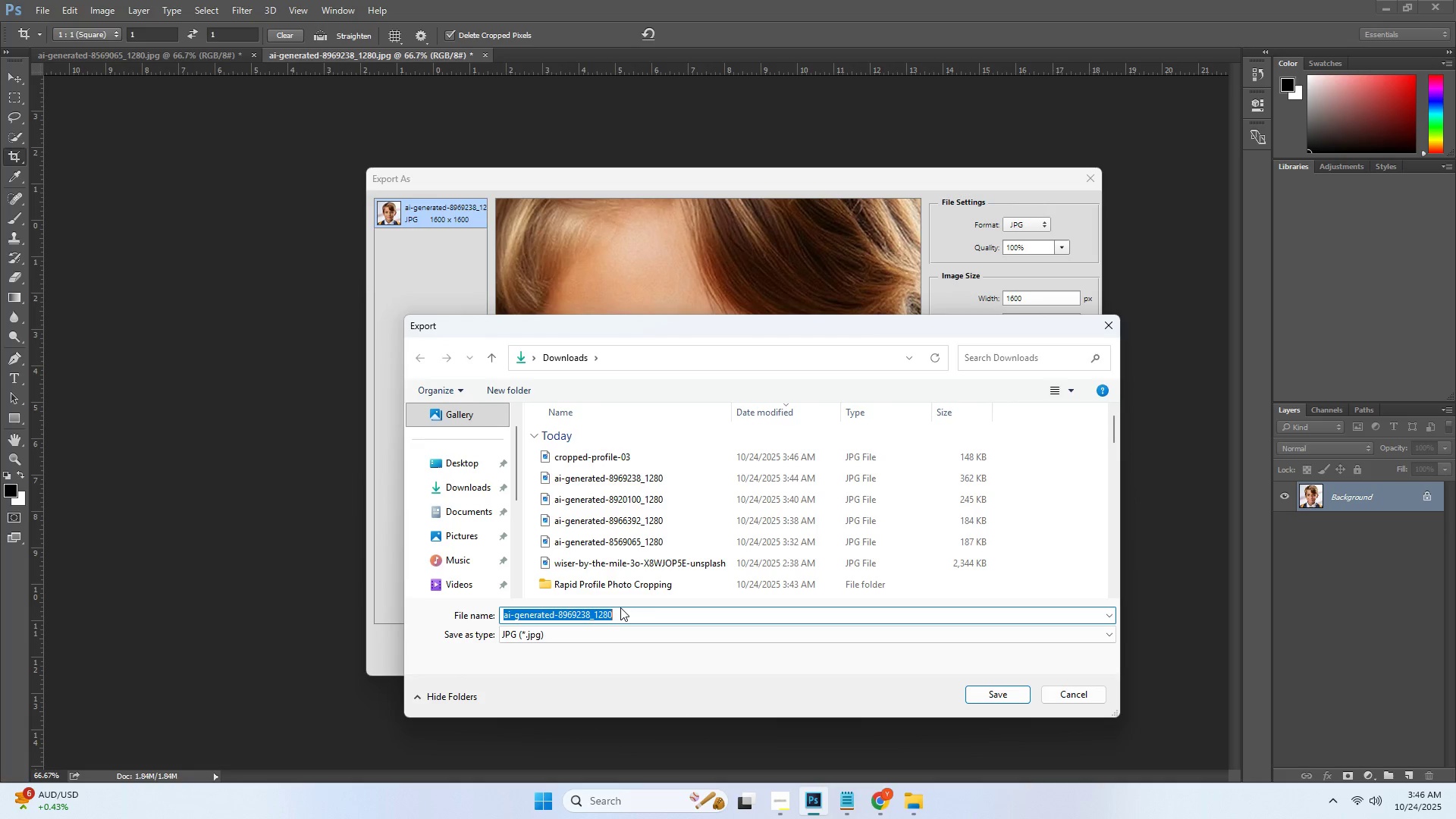 
double_click([620, 615])
 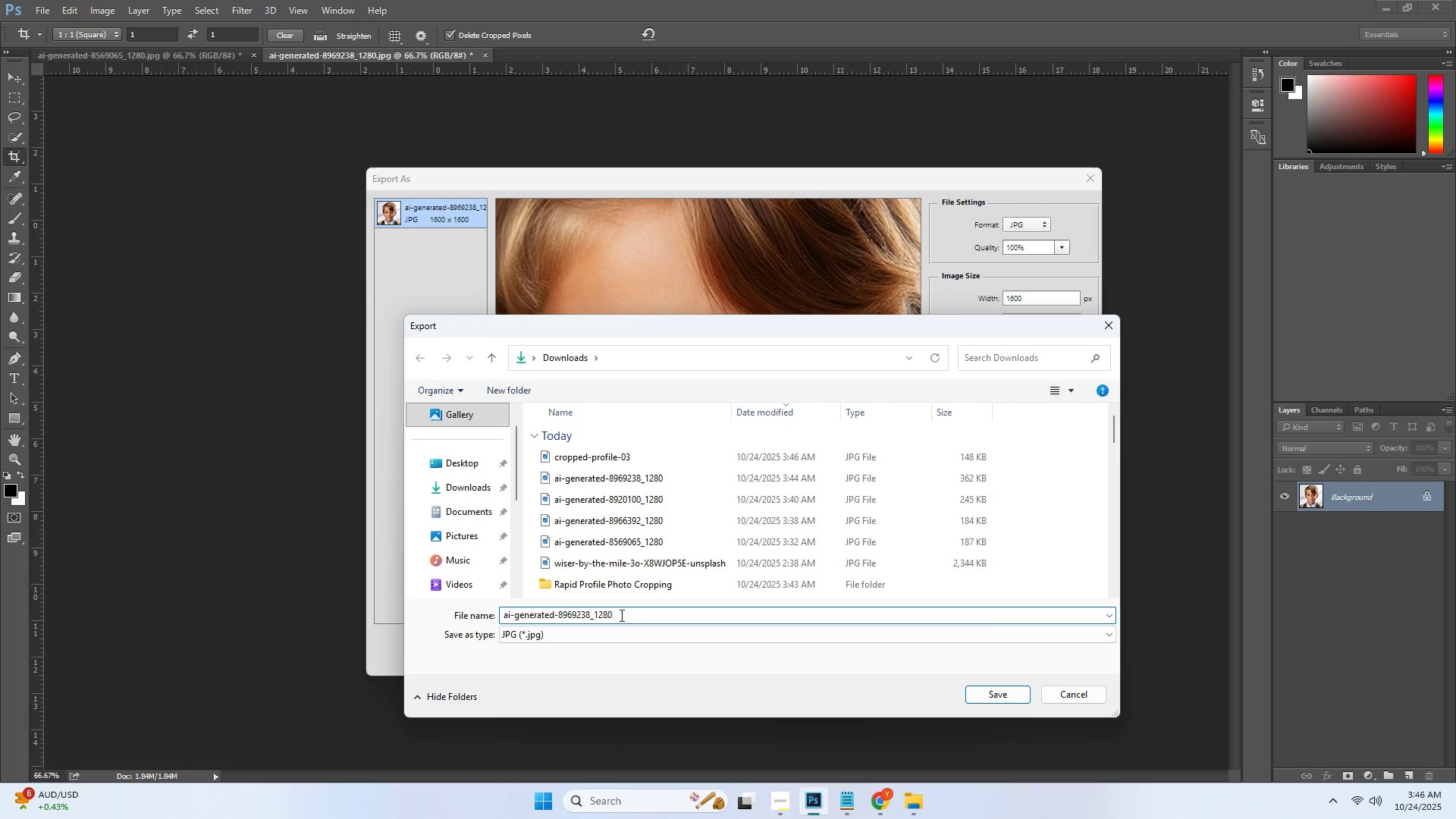 
triple_click([620, 615])
 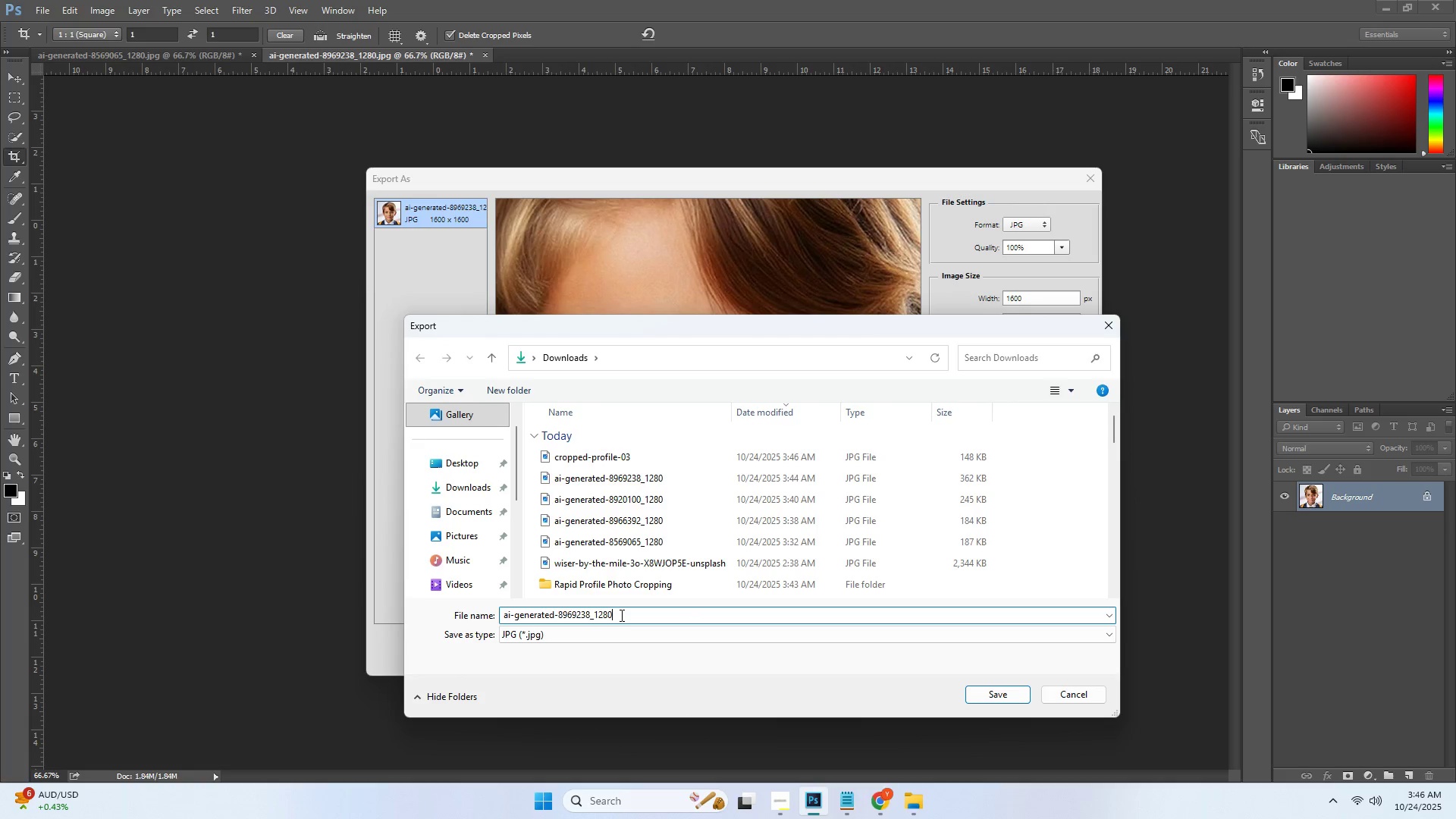 
double_click([620, 615])
 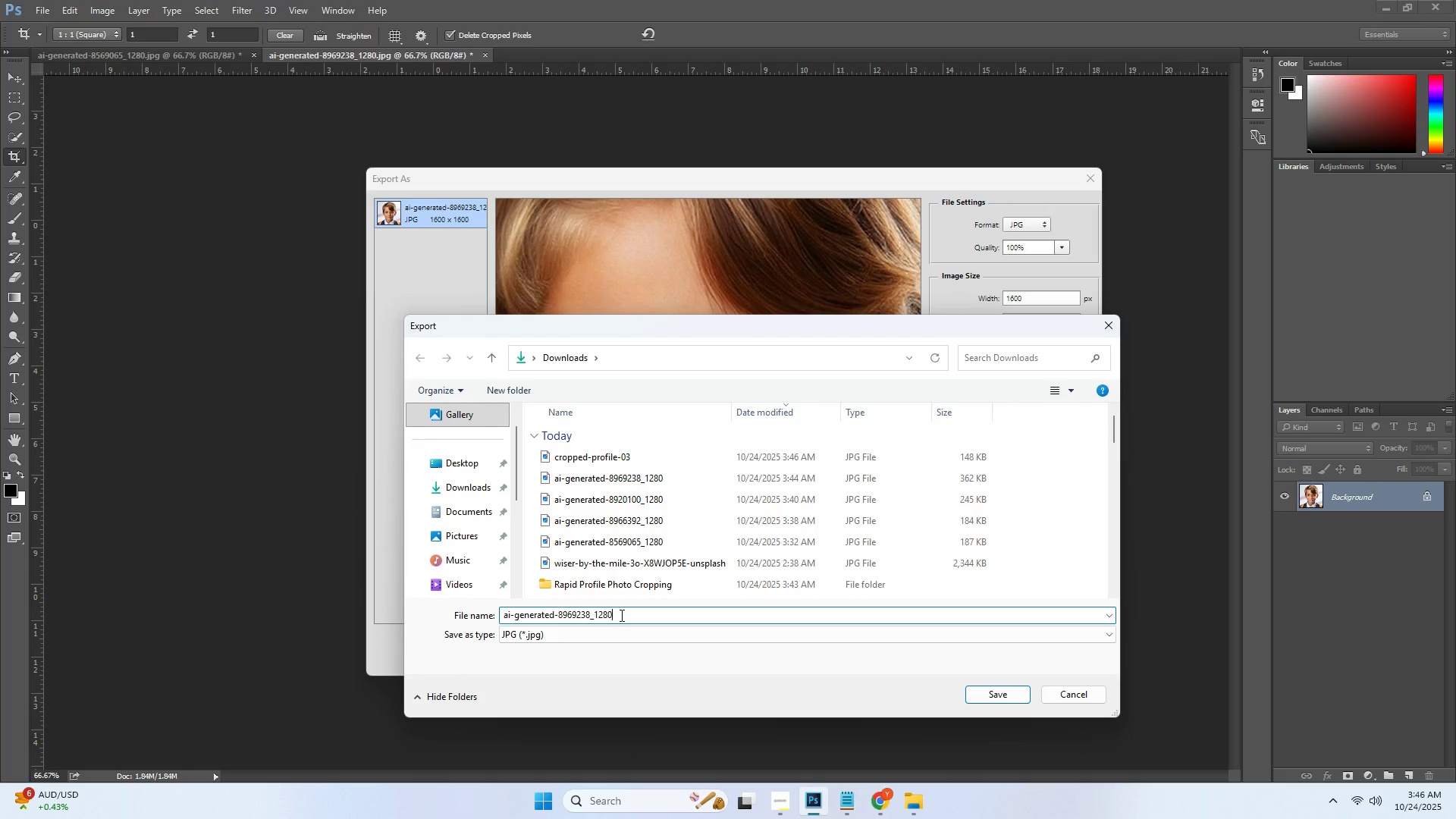 
triple_click([620, 615])
 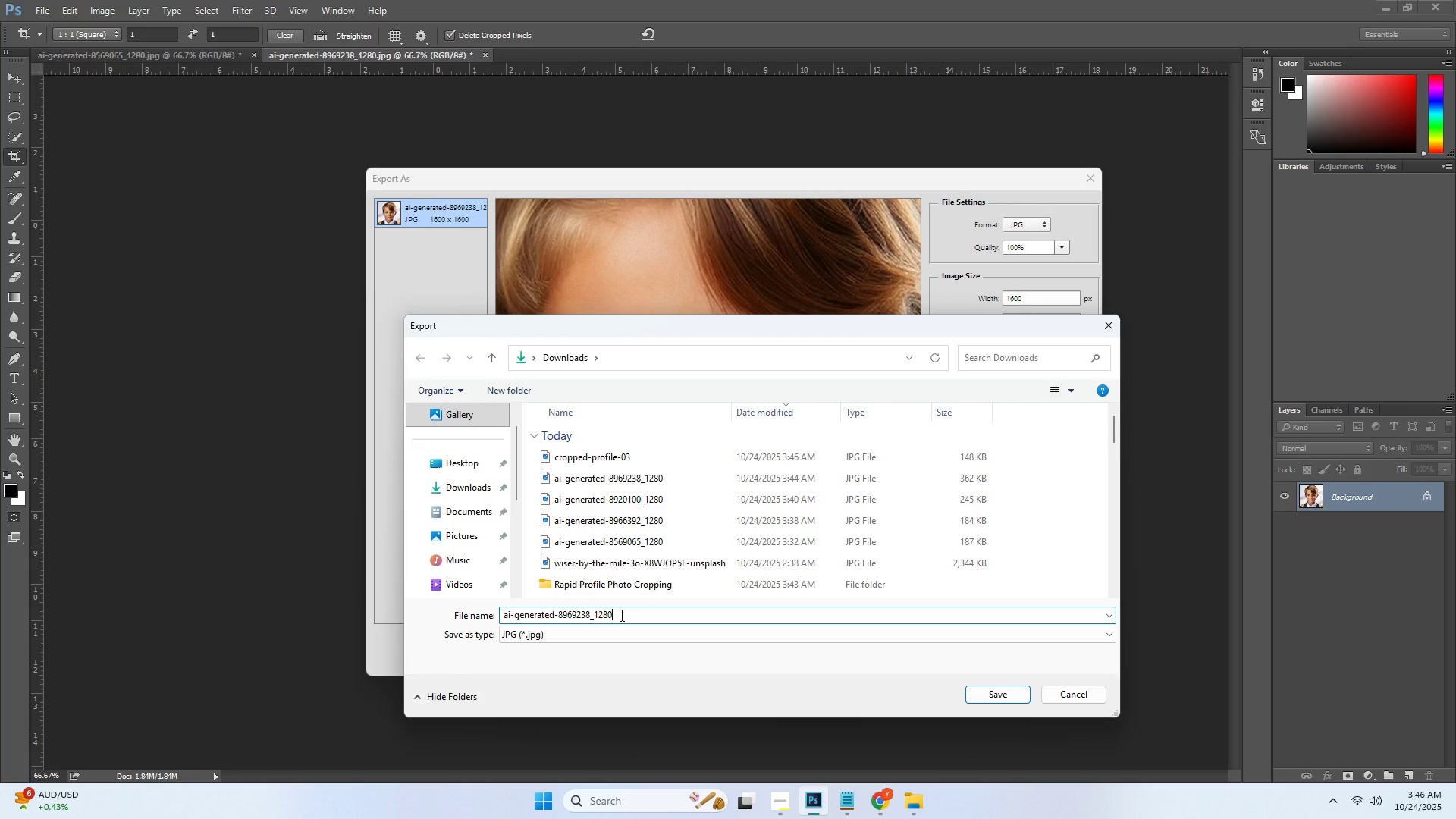 
key(Control+ControlLeft)
 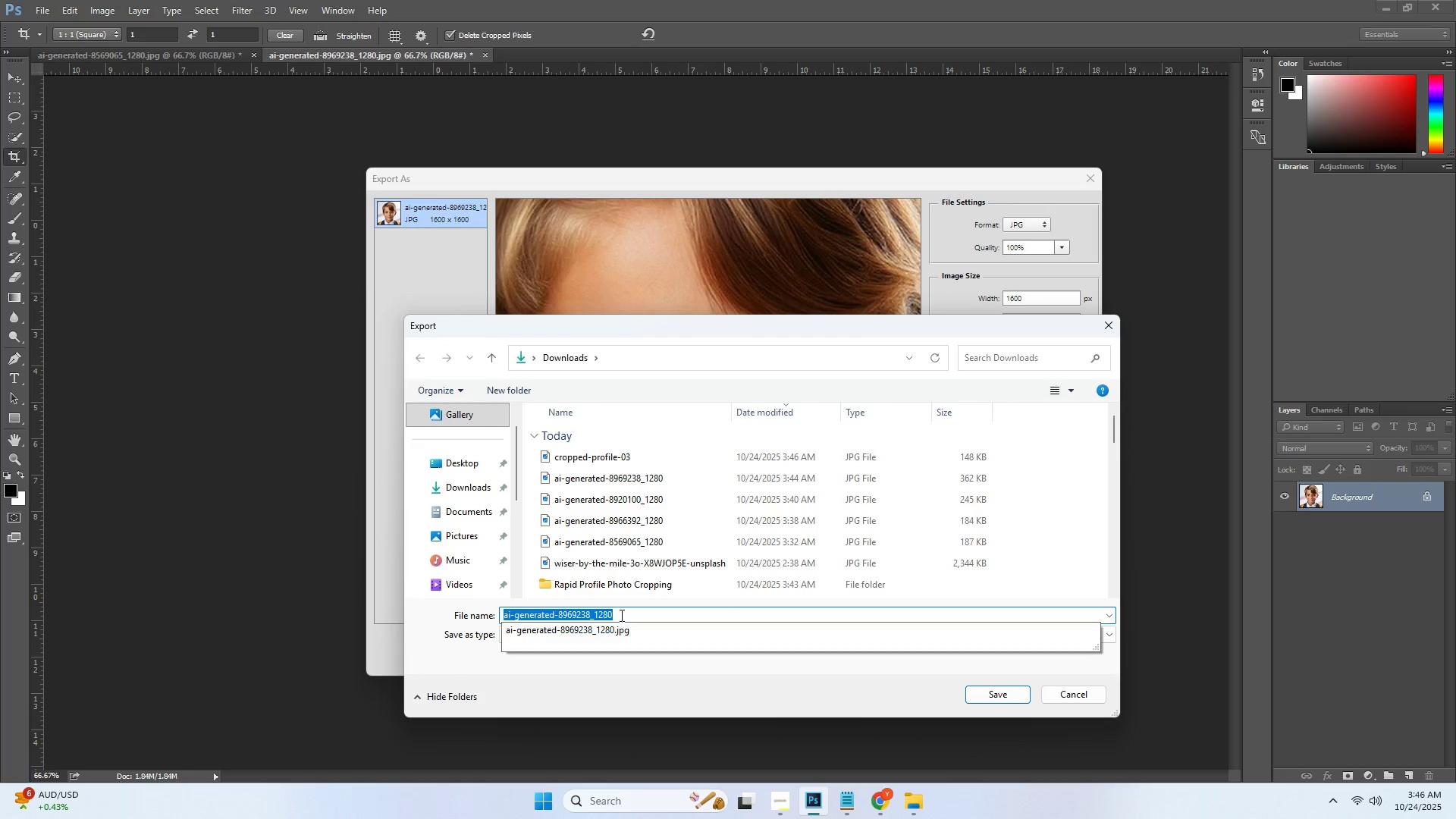 
key(Control+A)
 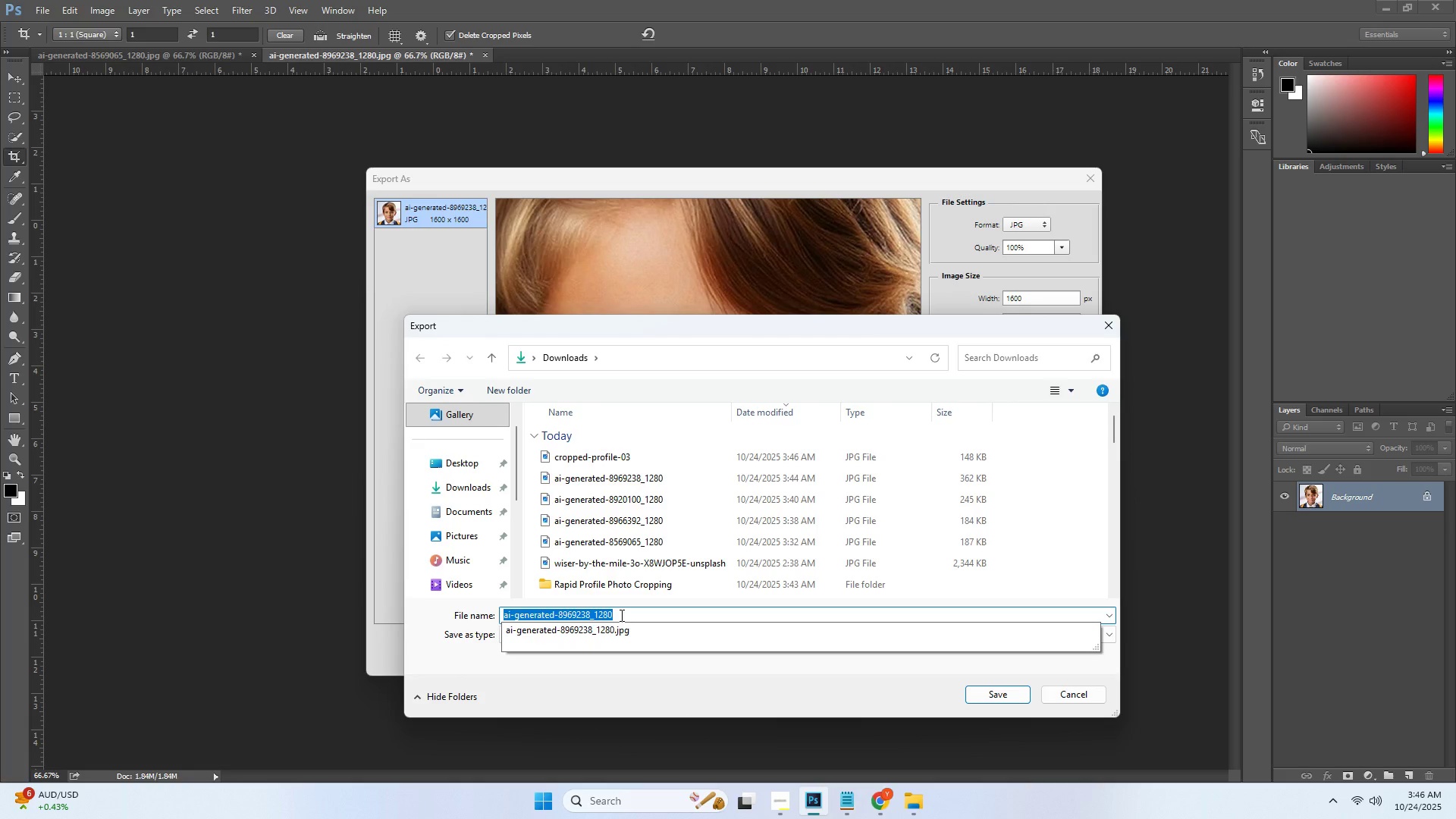 
key(Control+ControlLeft)
 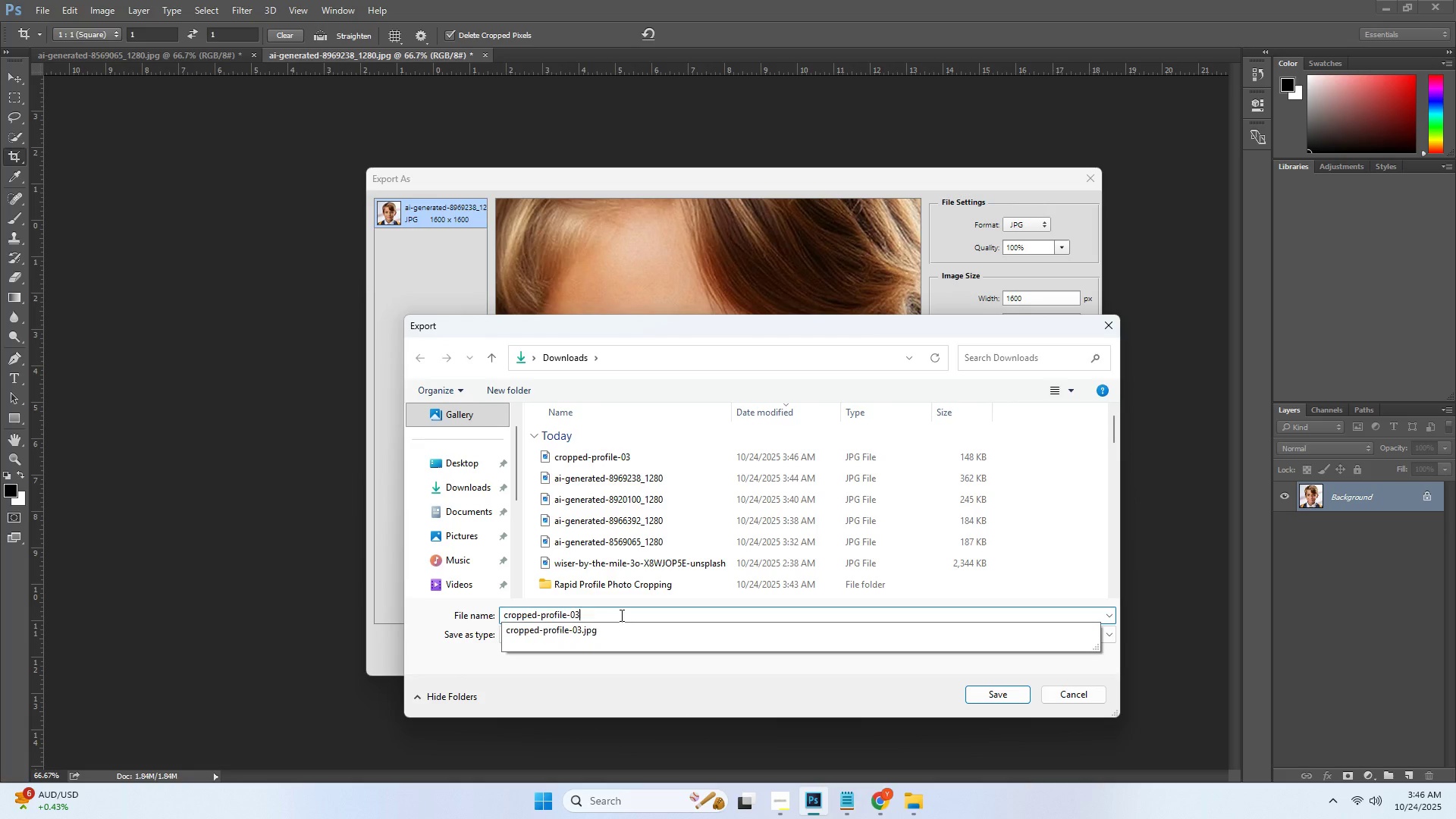 
key(Control+V)
 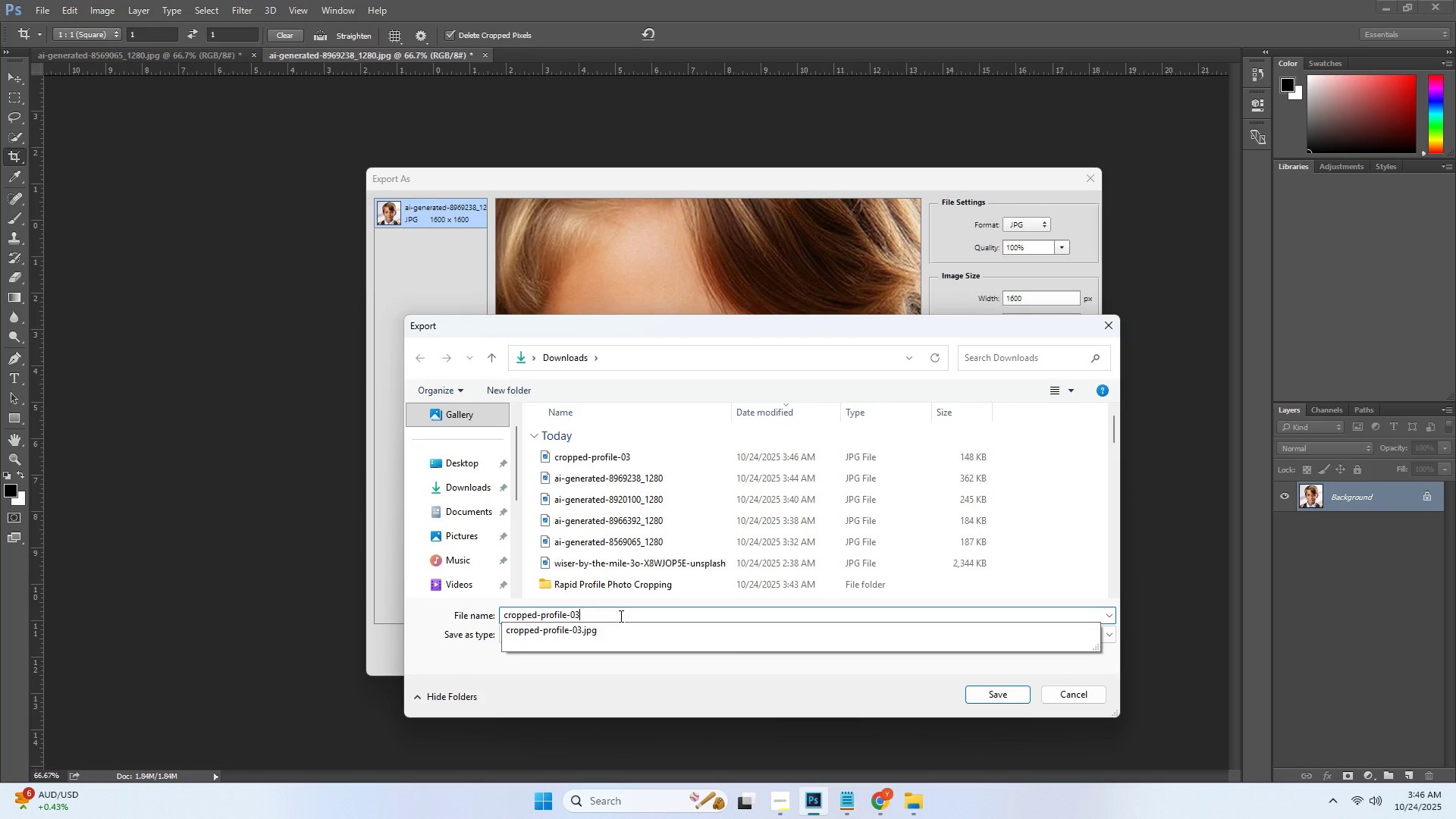 
left_click([620, 616])
 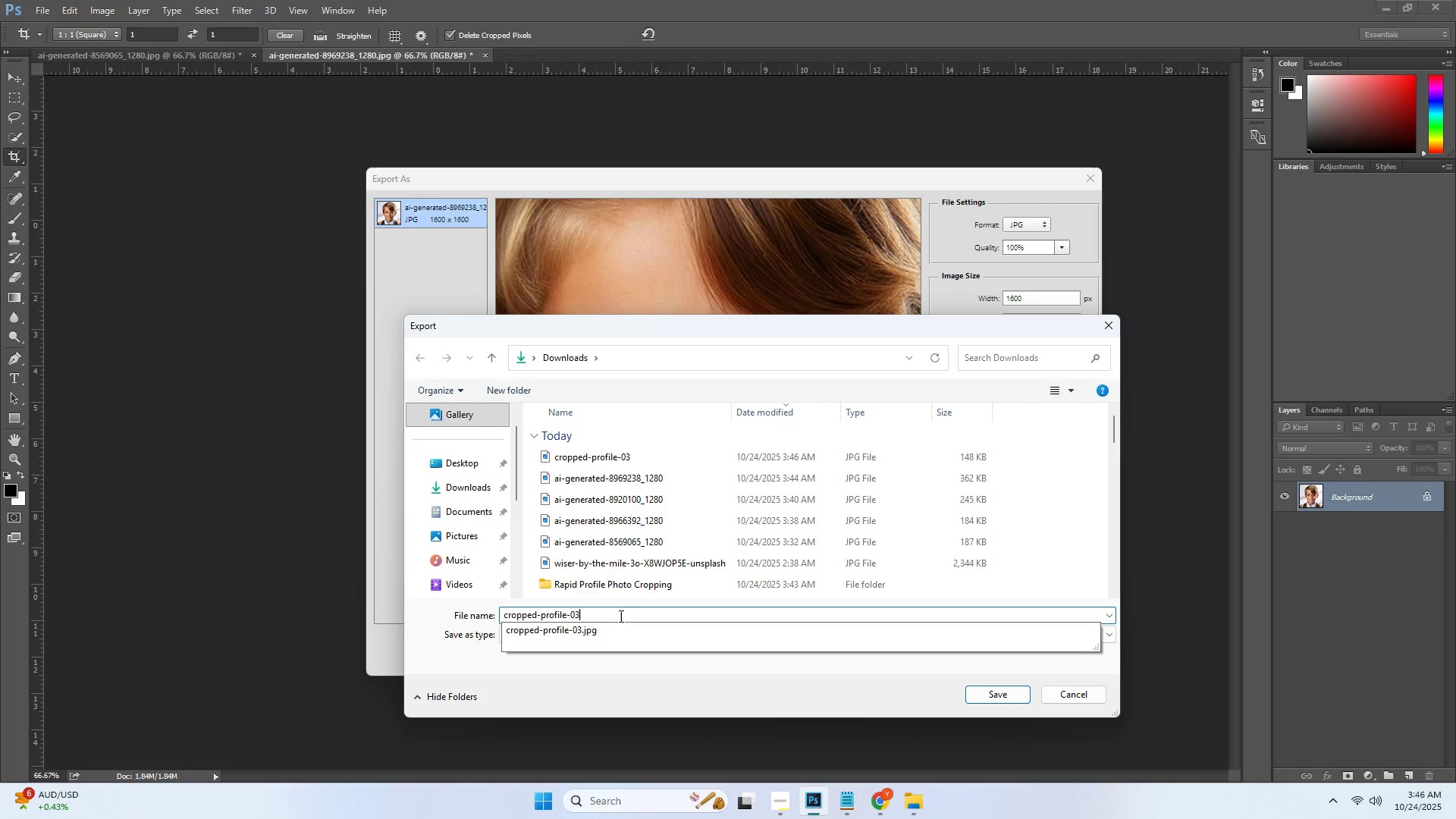 
type(@2x.p)
key(Backspace)
type(jpg)
 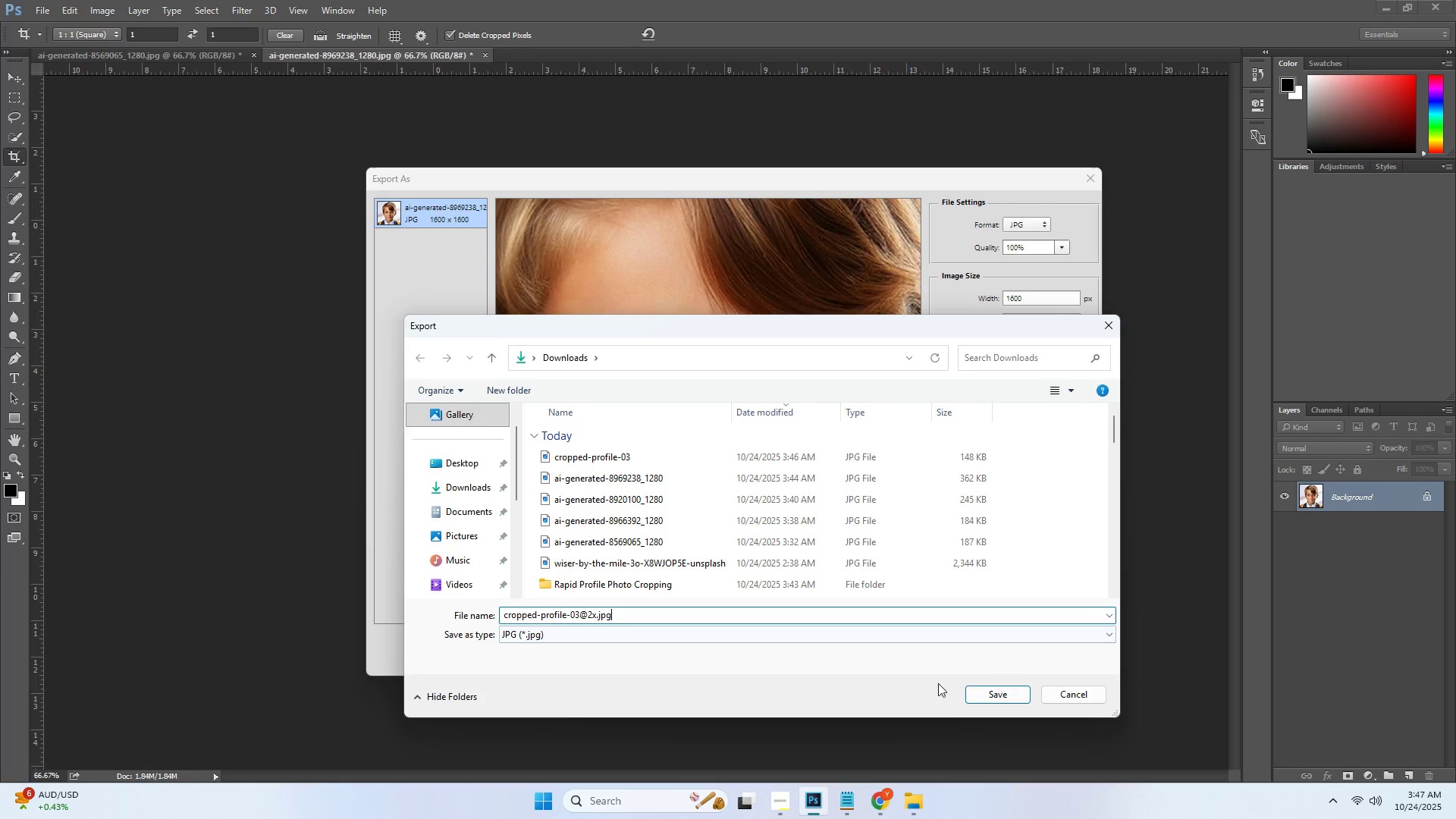 
left_click([987, 693])
 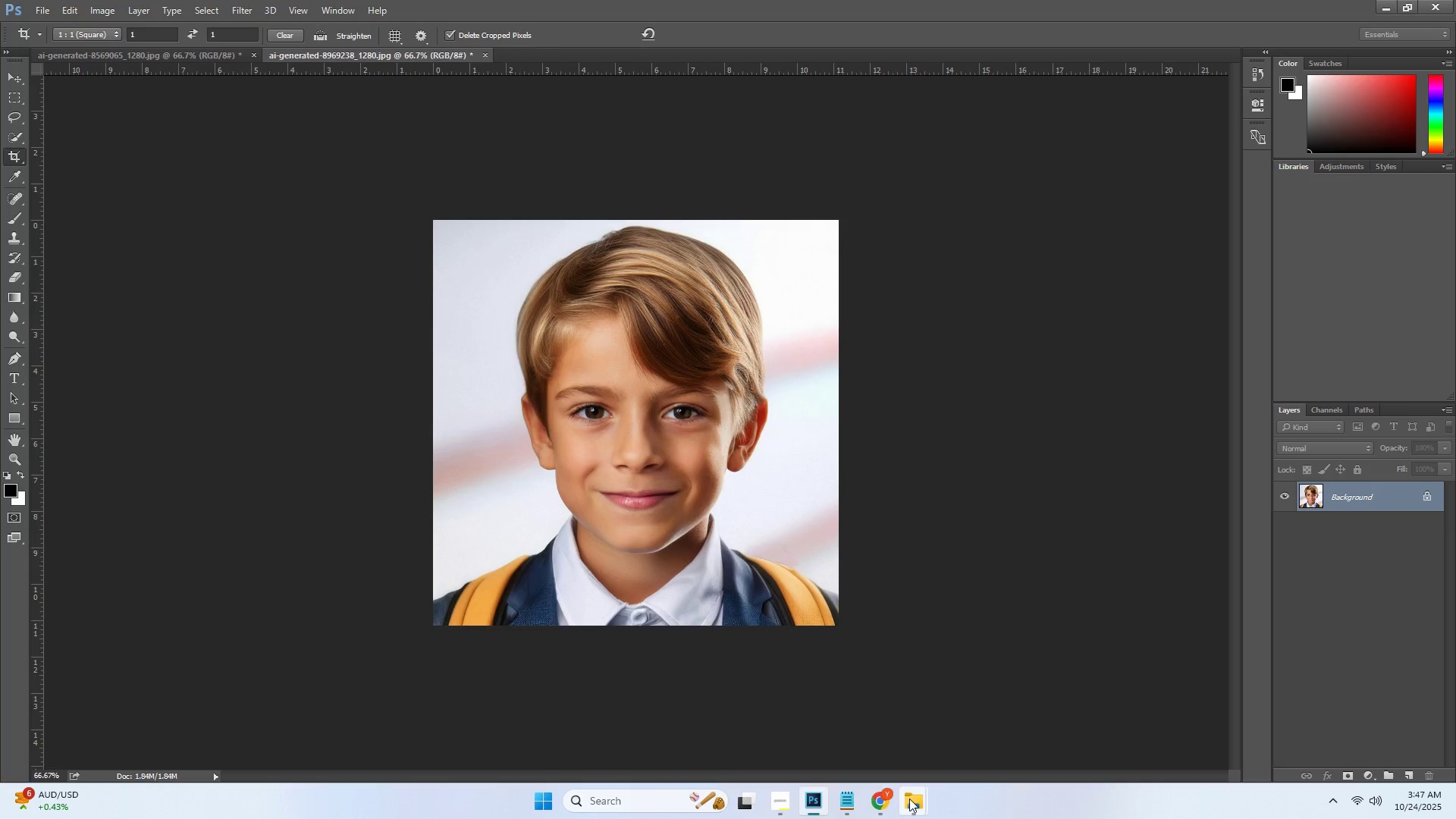 
left_click([909, 799])
 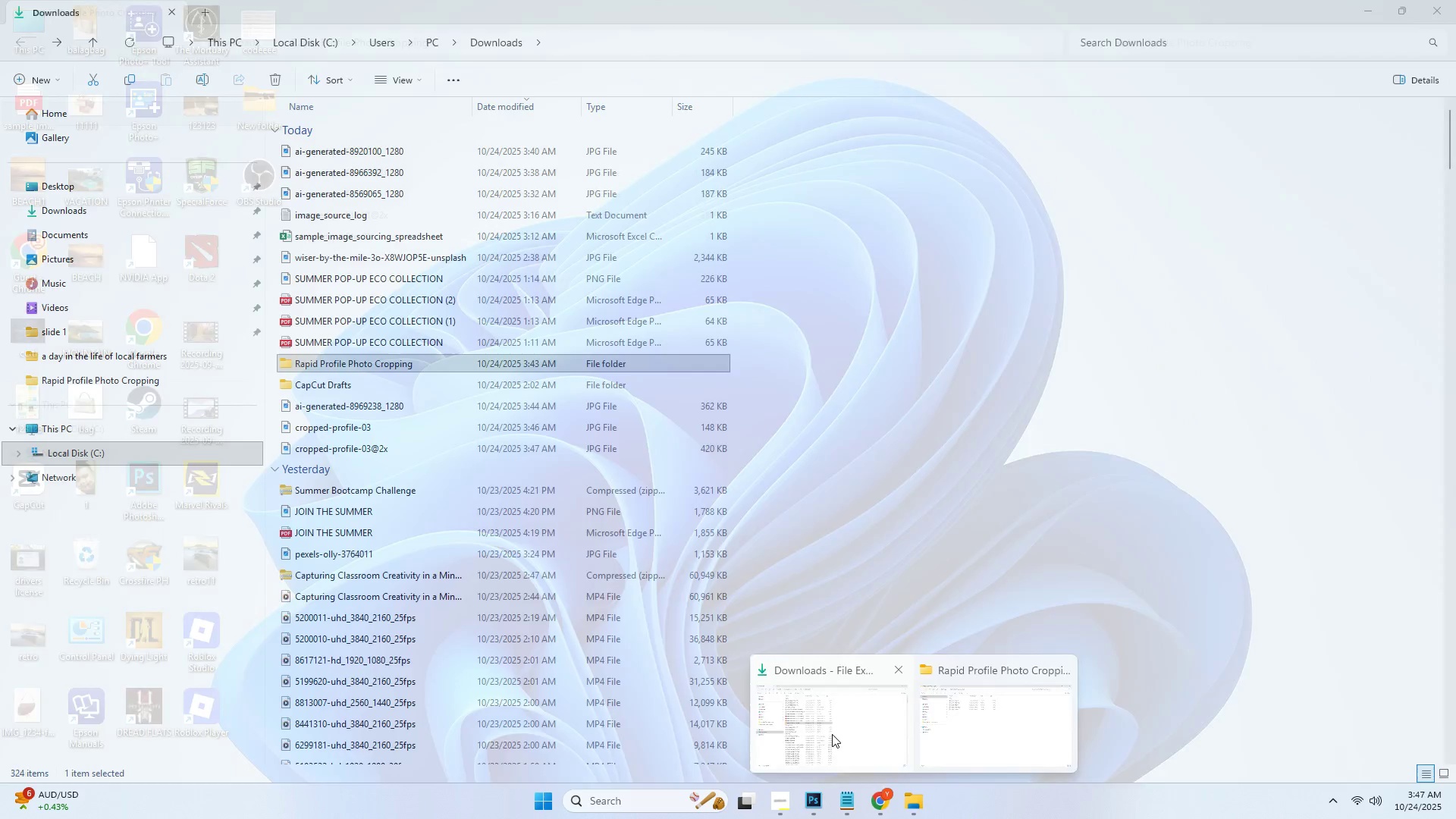 
left_click([832, 734])
 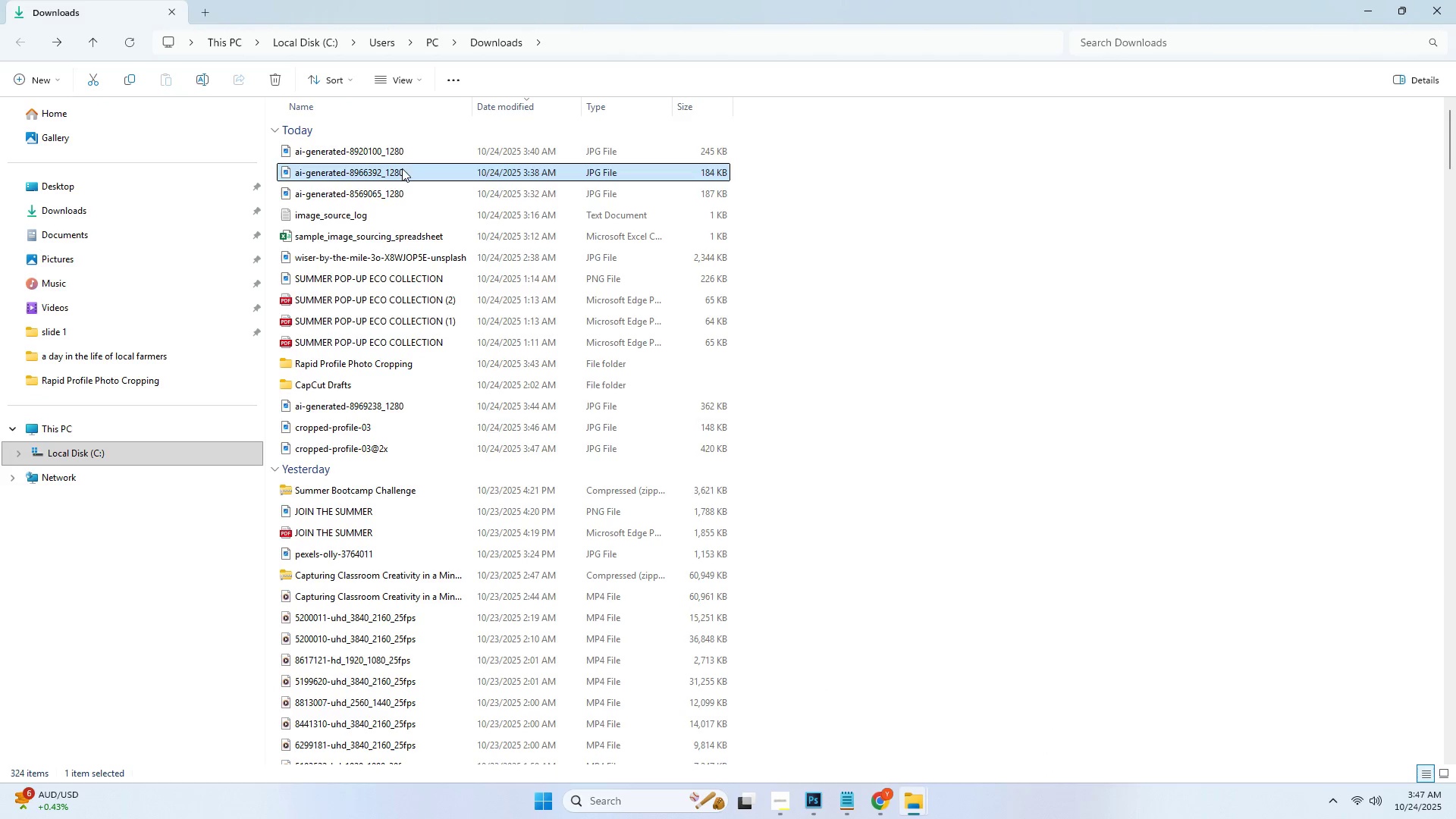 
double_click([421, 191])
 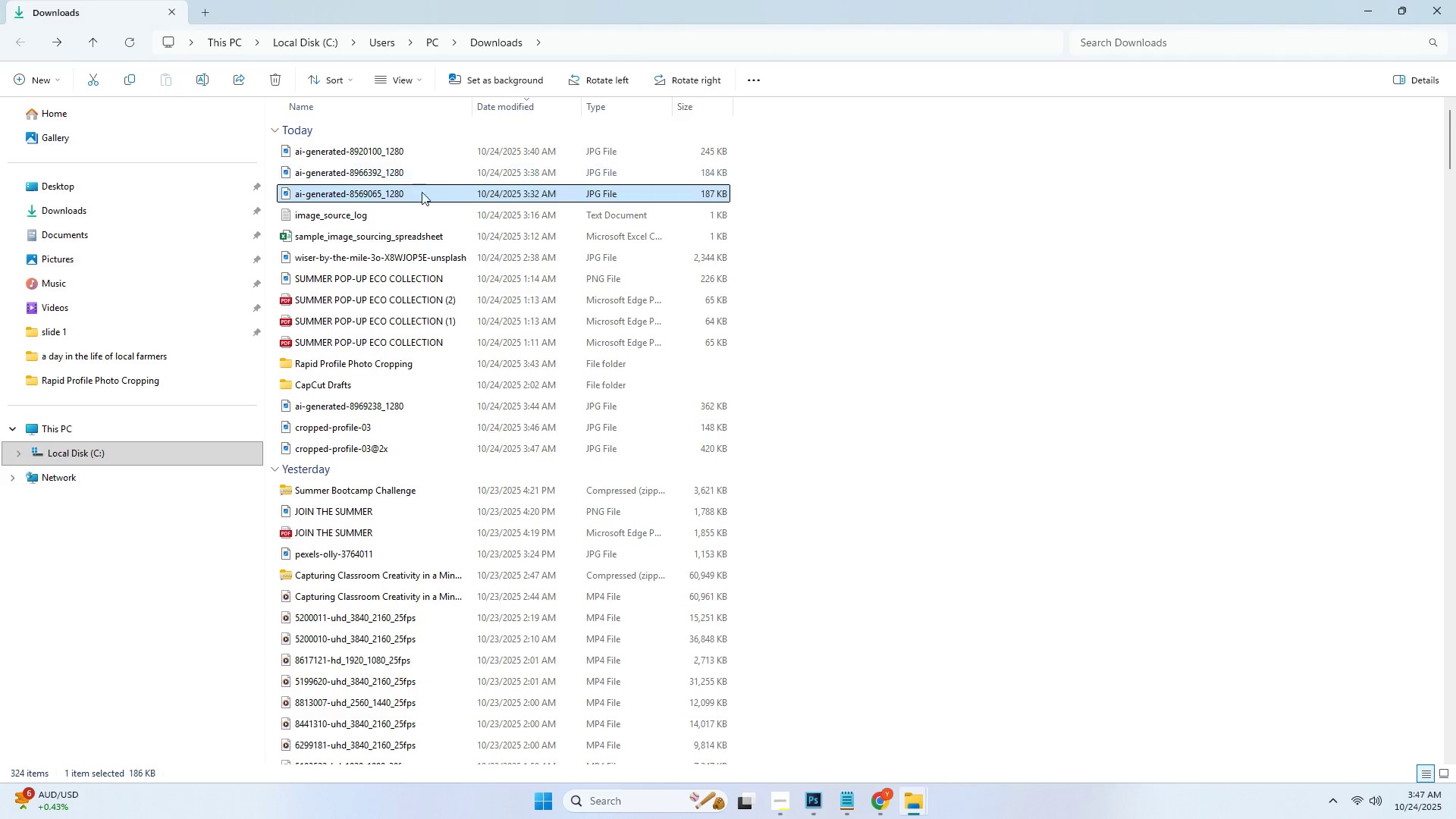 
right_click([881, 300])
 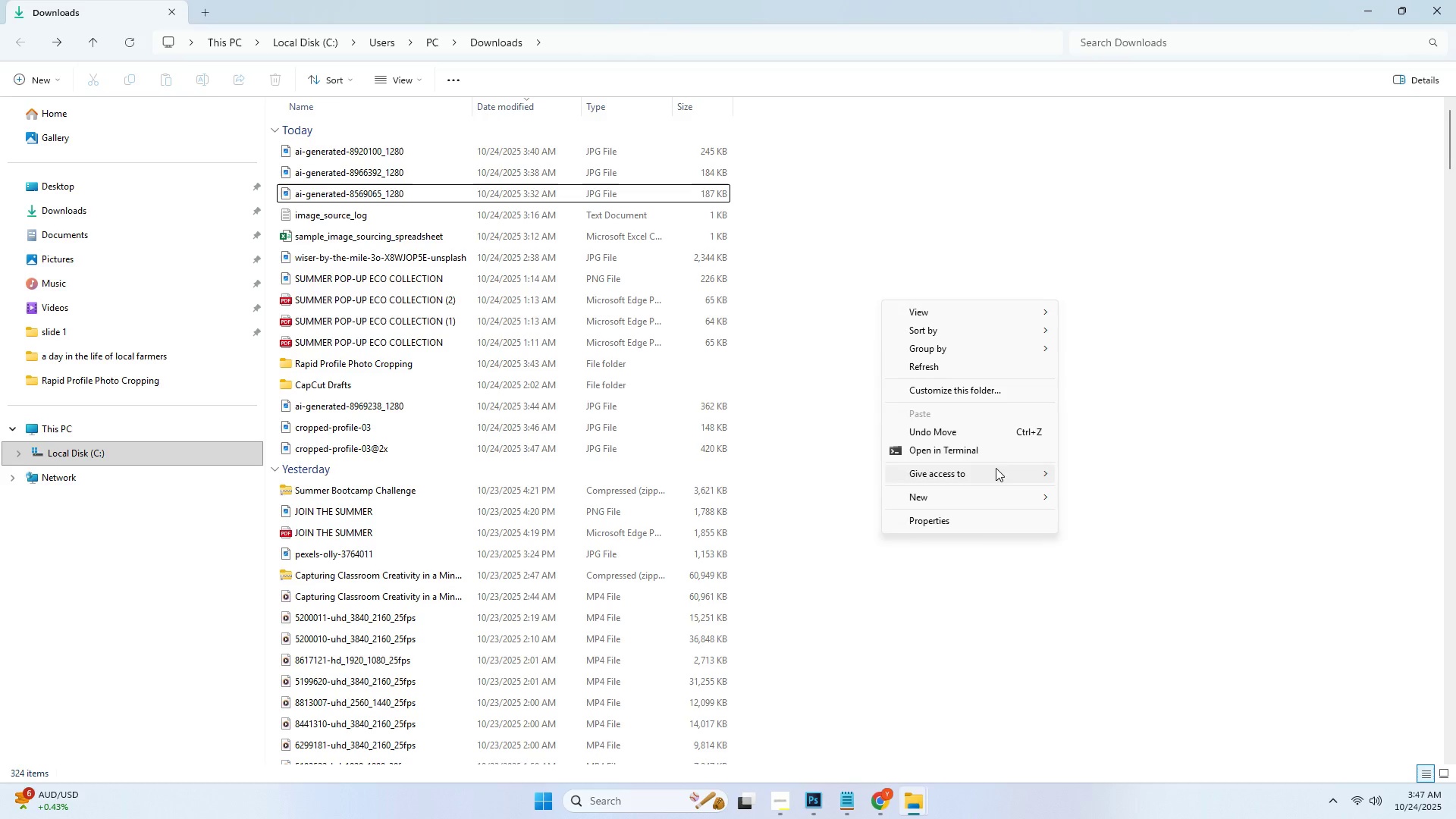 
left_click([977, 371])
 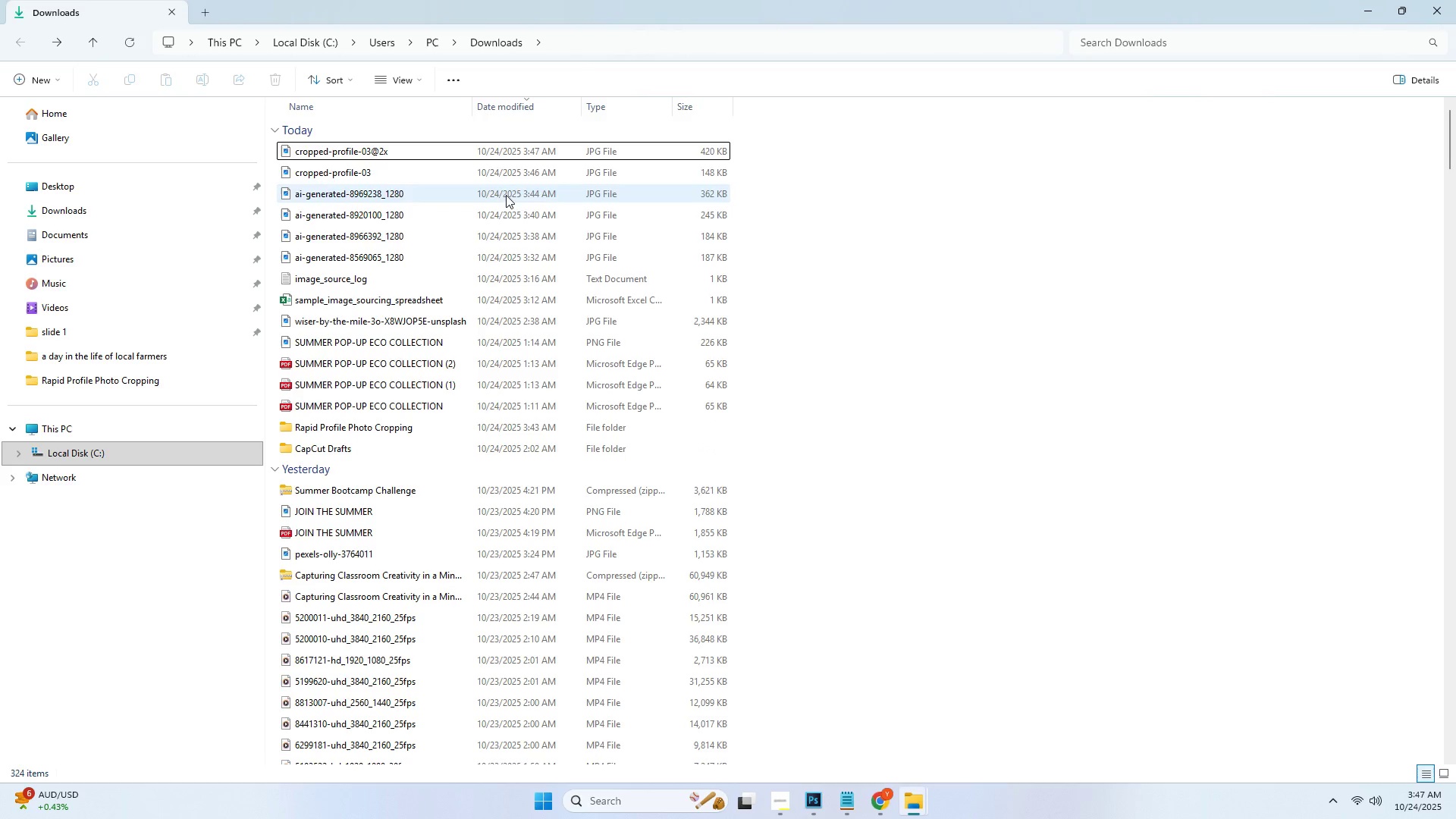 
left_click([604, 167])
 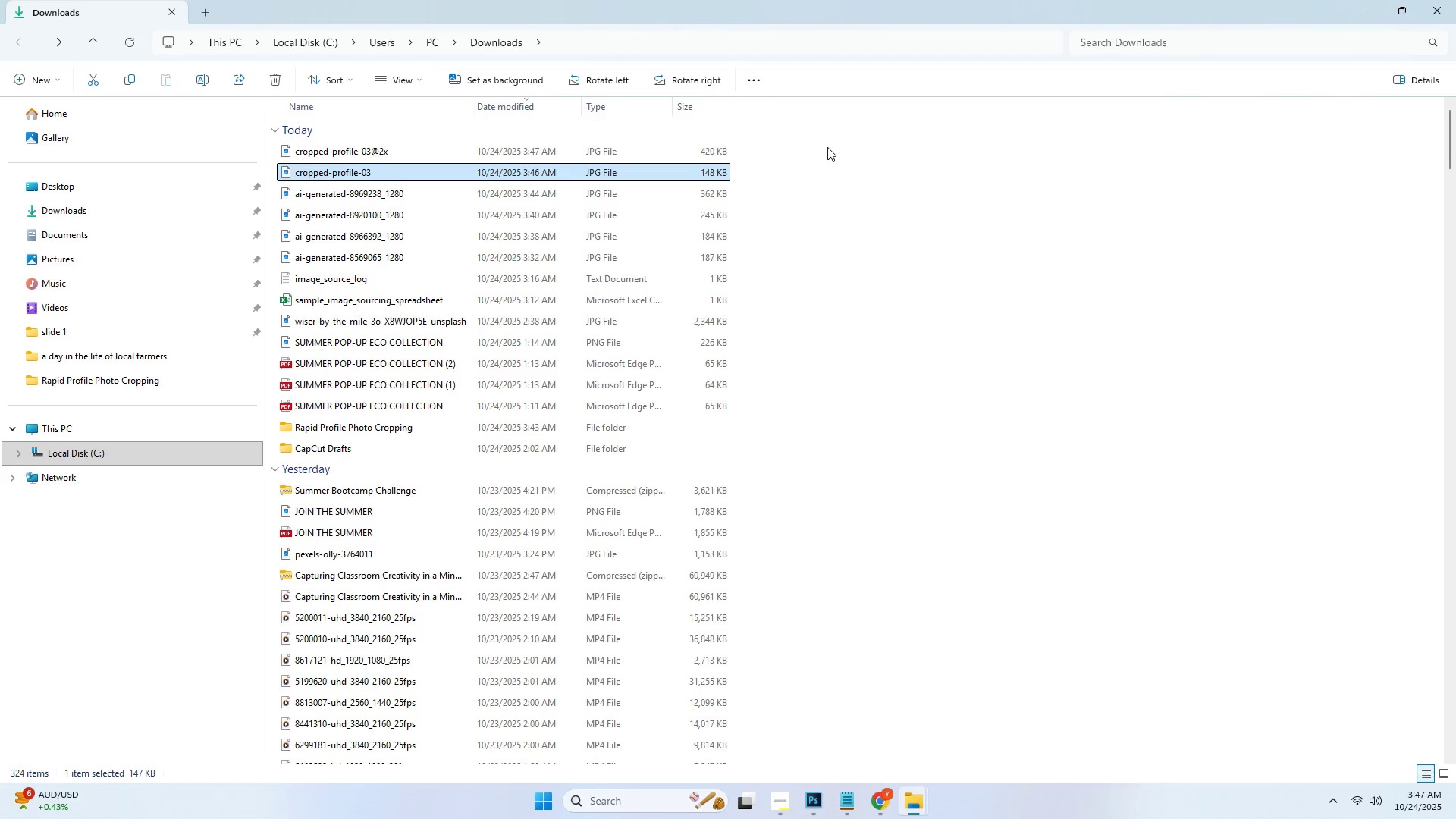 
left_click_drag(start_coordinate=[826, 147], to_coordinate=[697, 175])
 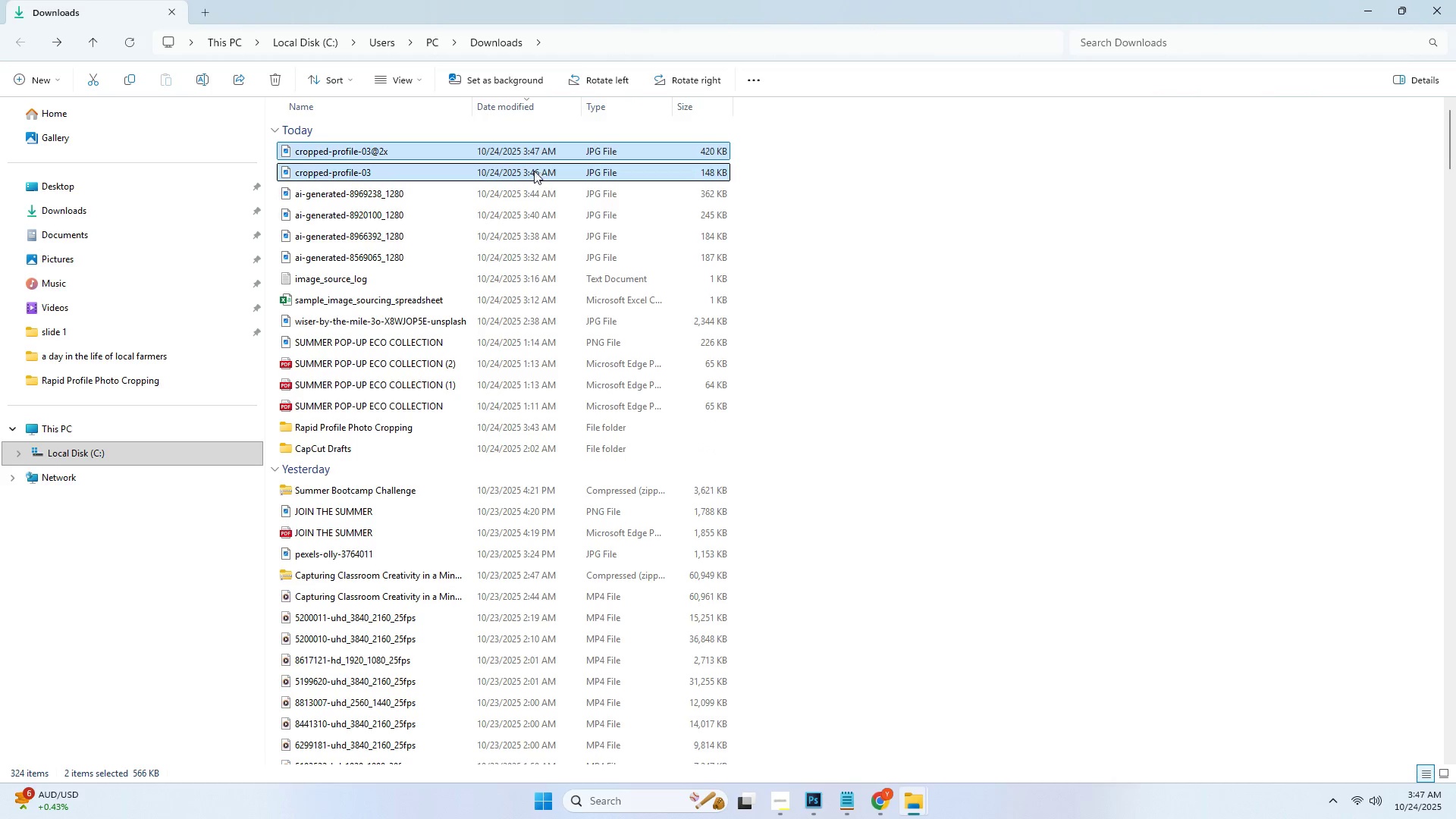 
left_click_drag(start_coordinate=[529, 170], to_coordinate=[353, 422])
 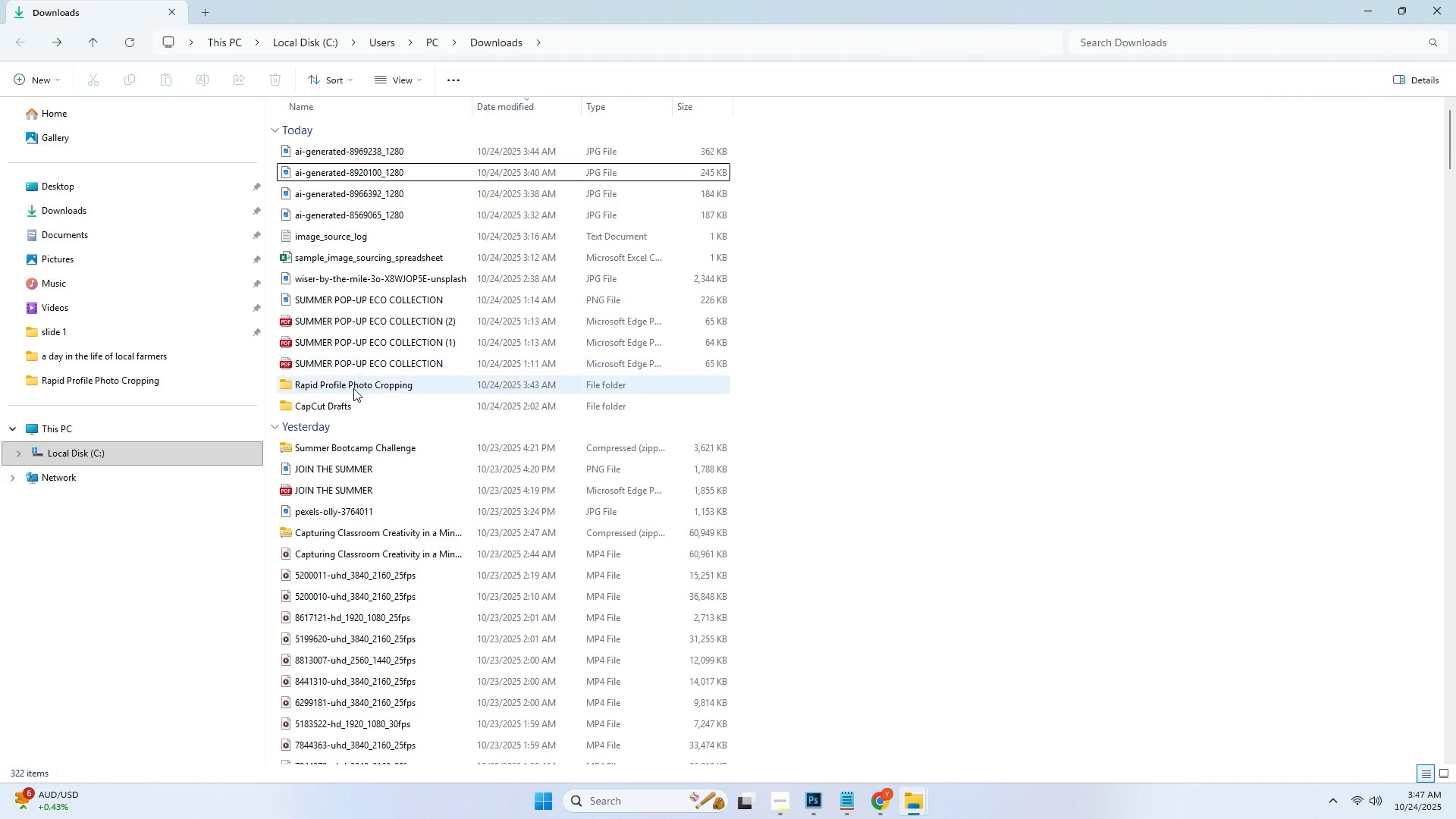 
double_click([350, 388])
 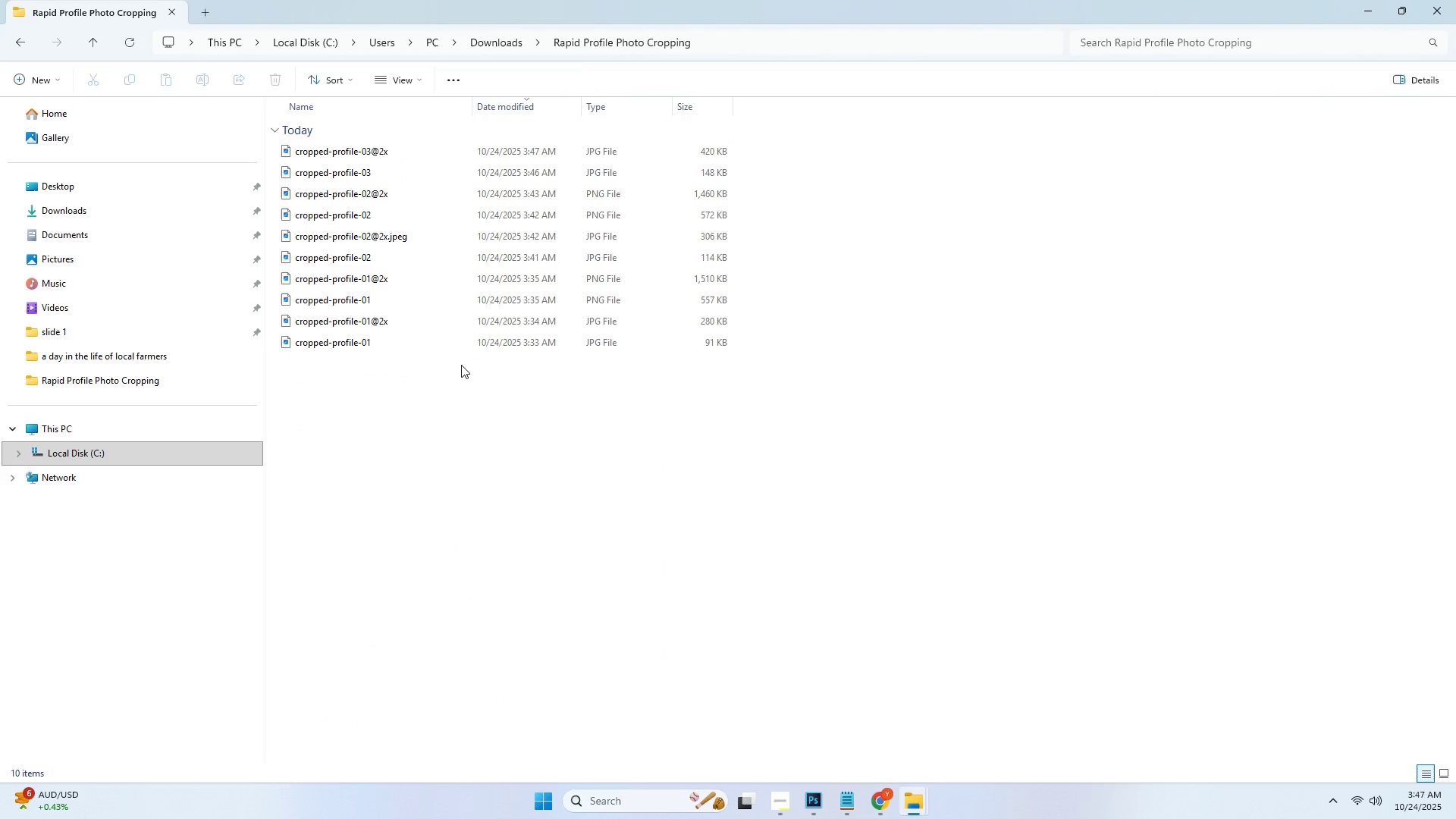 
triple_click([461, 365])
 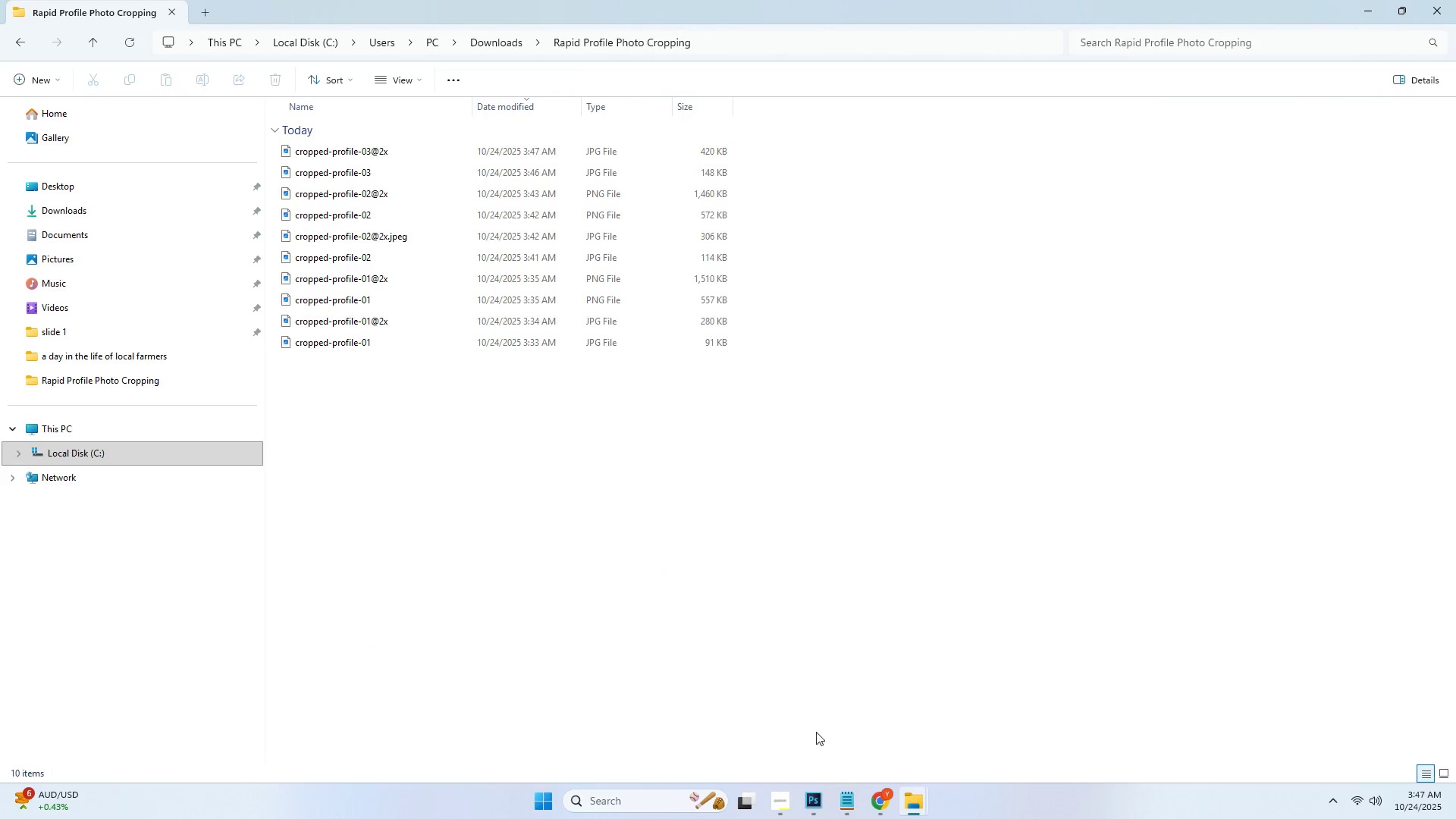 
left_click([819, 799])
 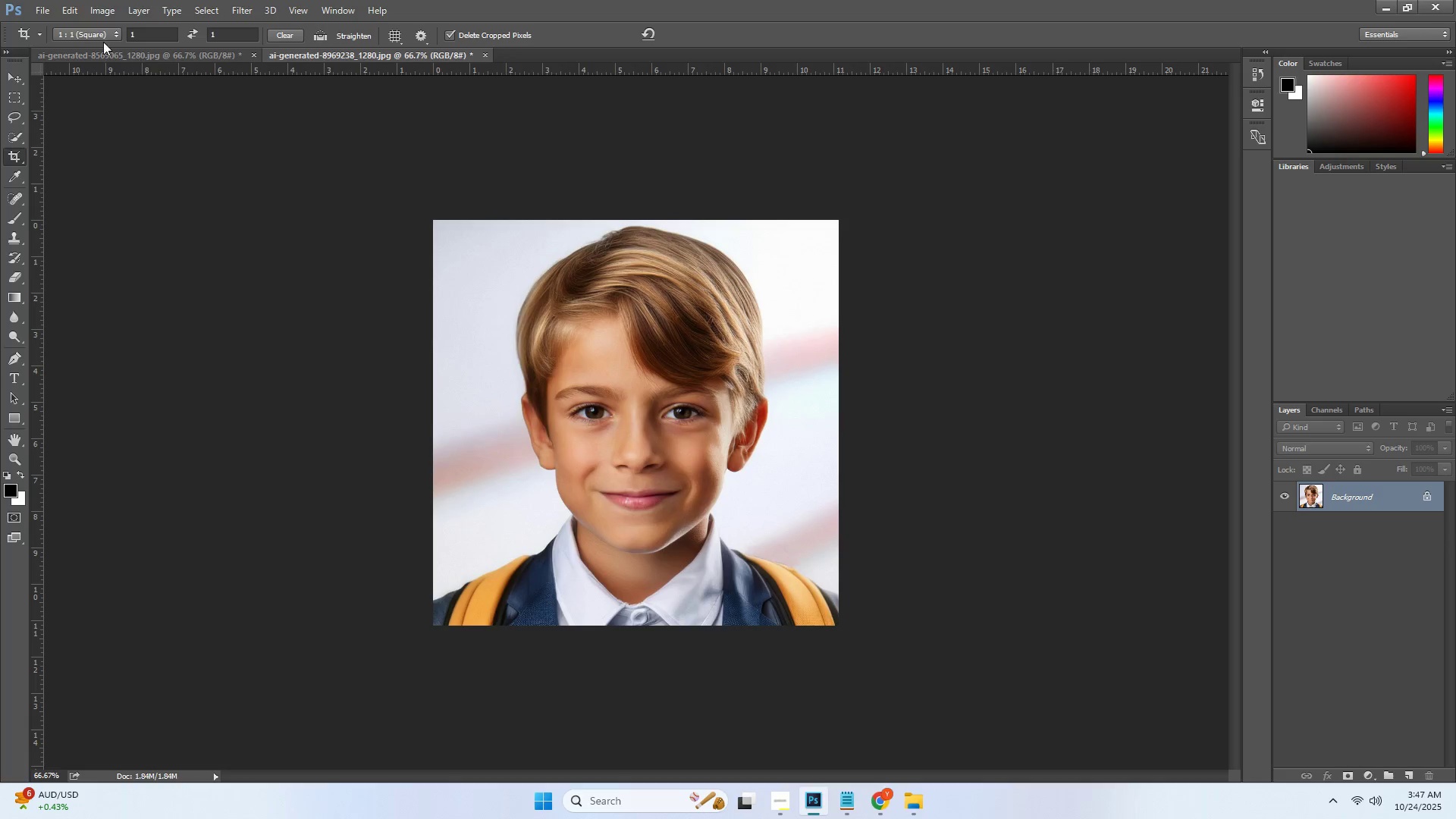 
left_click([45, 13])
 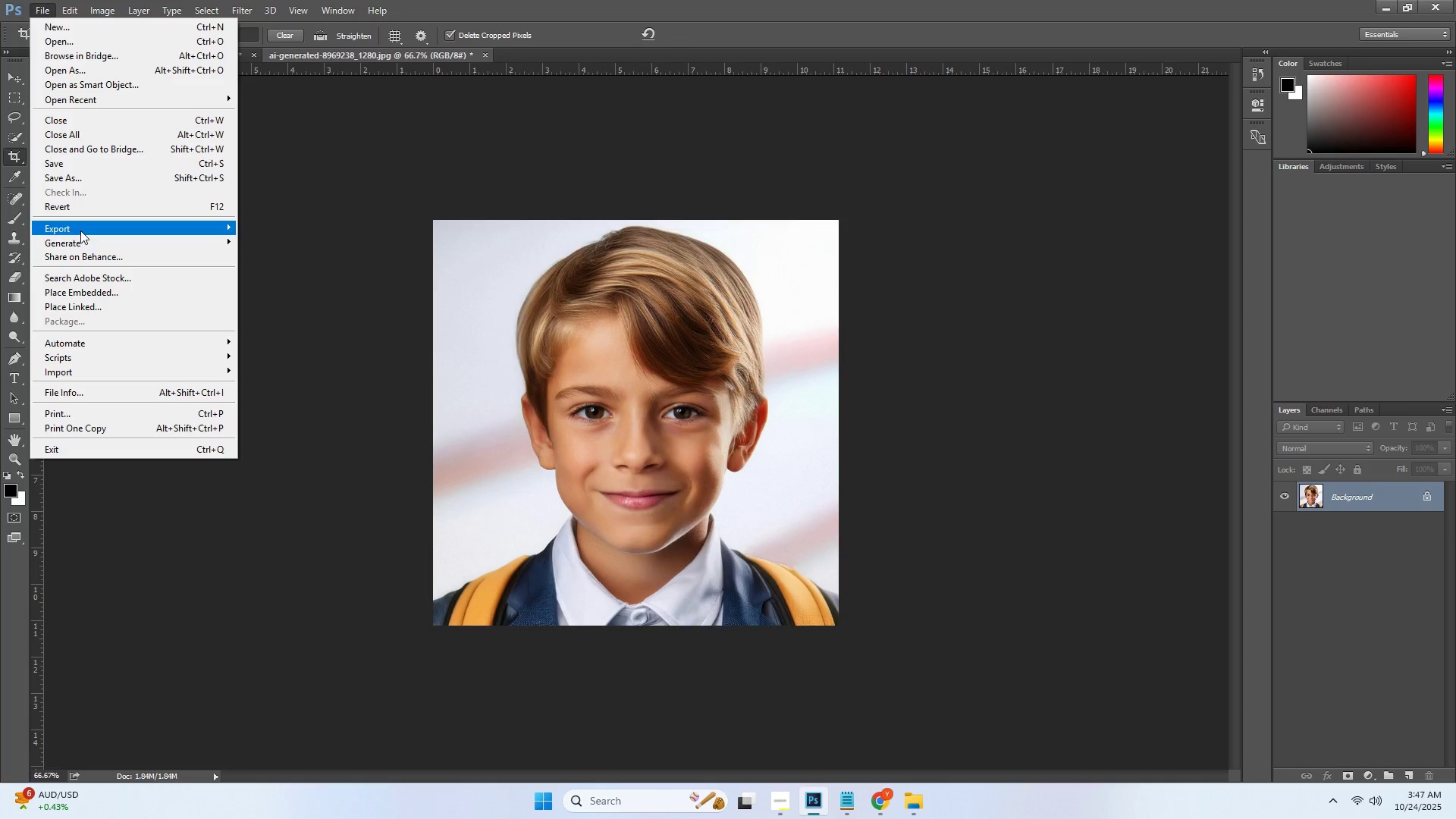 
left_click([80, 230])
 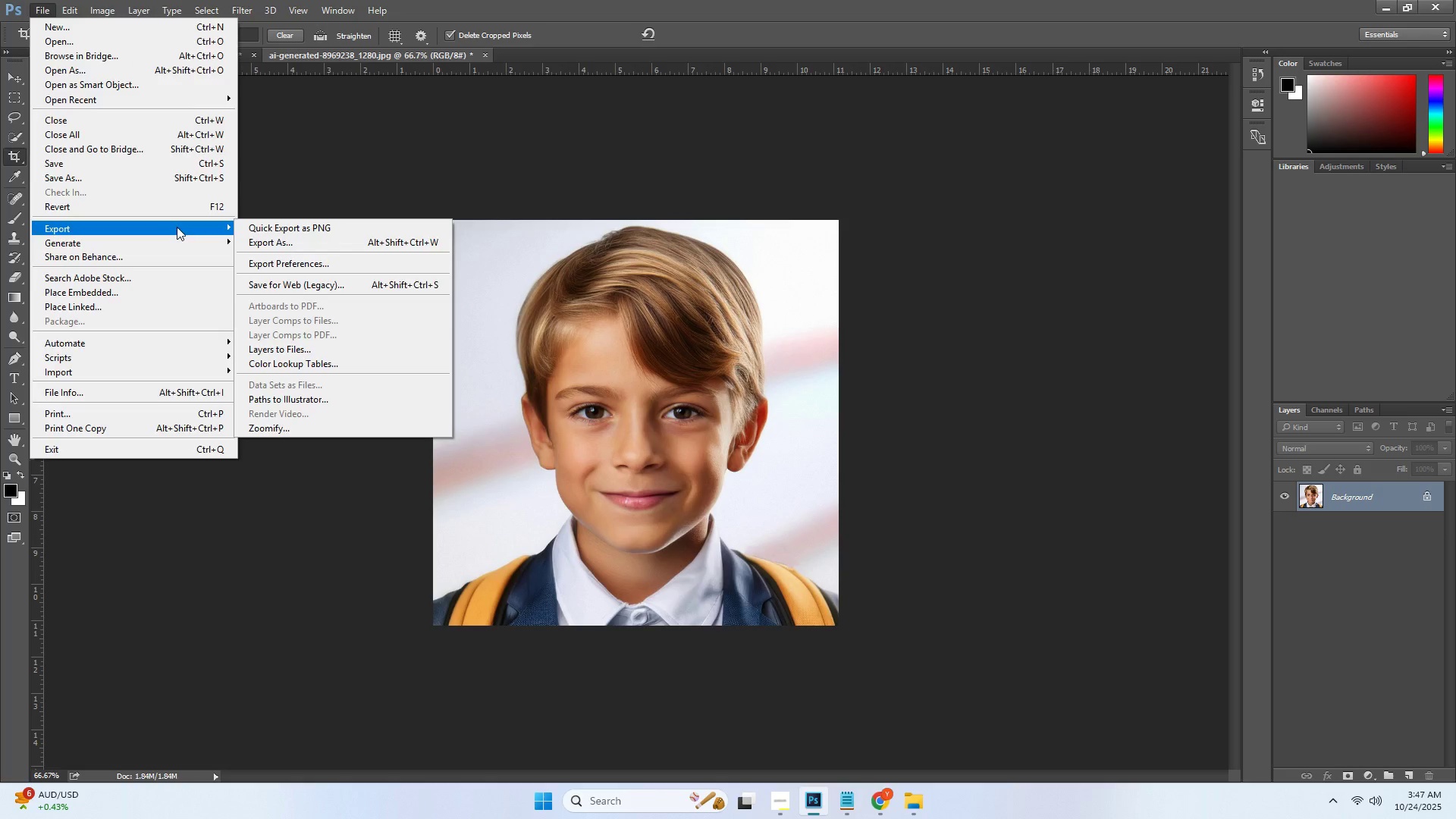 
key(Alt+Tab)
 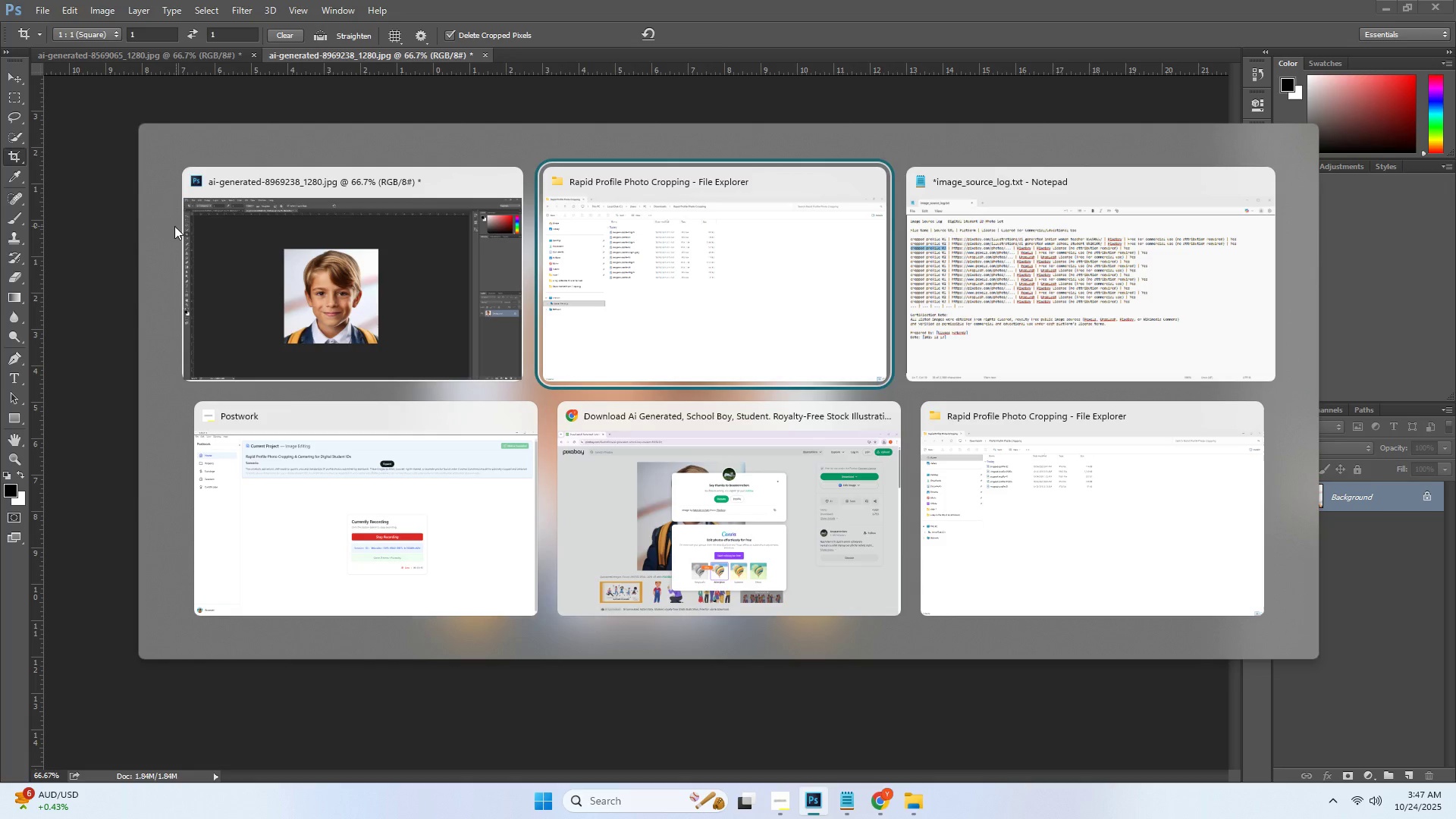 
key(Alt+Tab)
 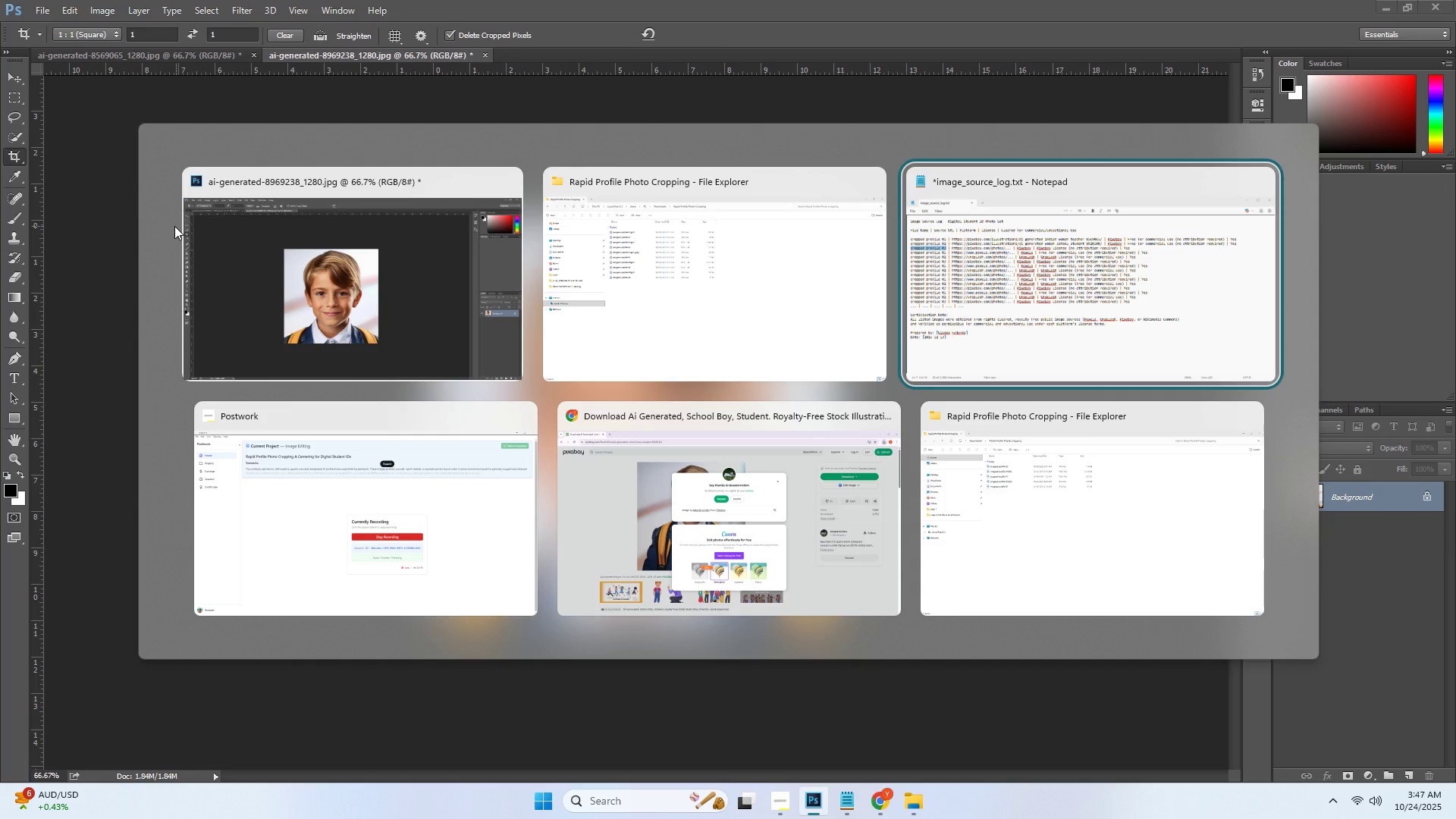 
key(Alt+Tab)
 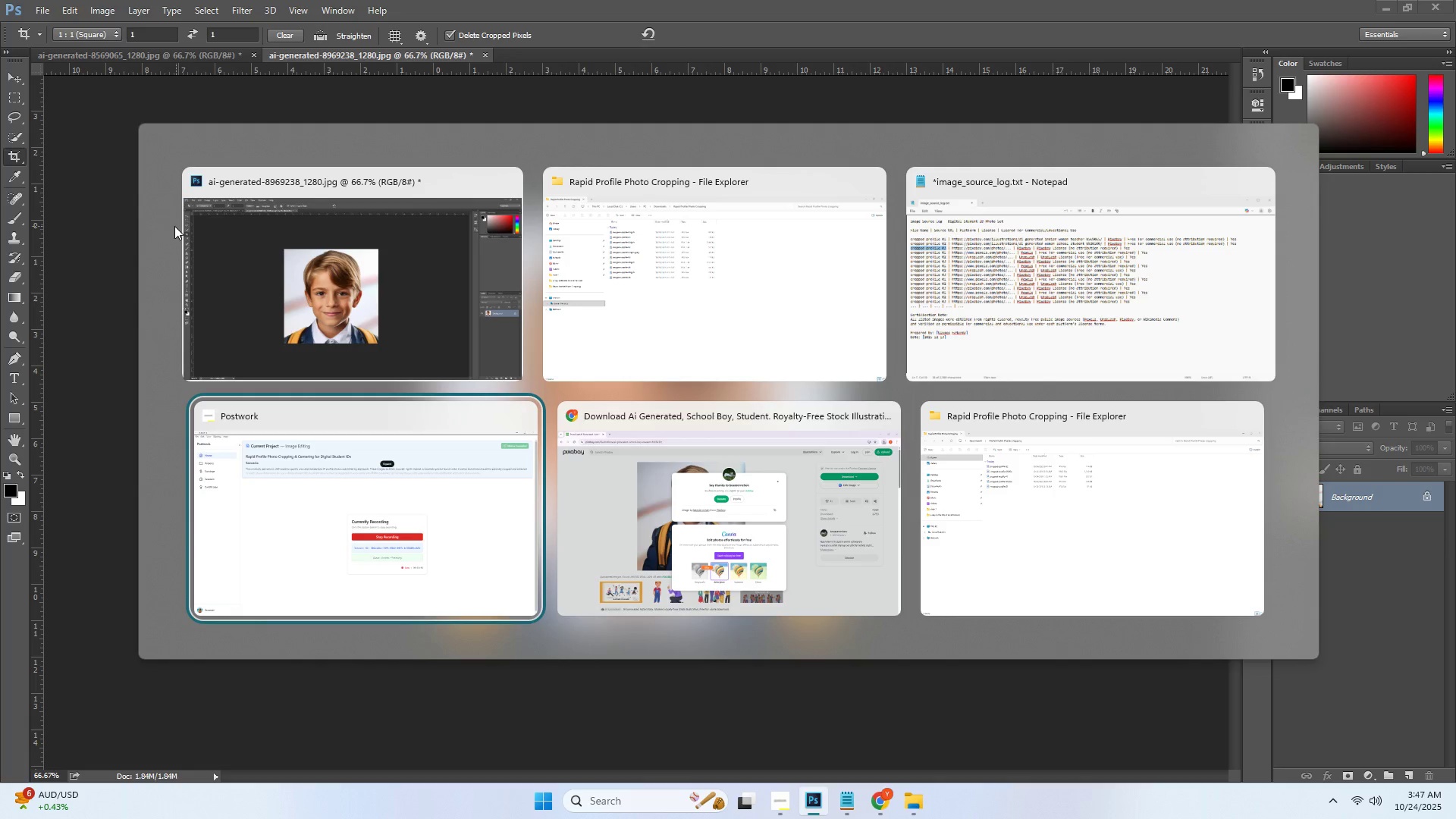 
key(Alt+Tab)
 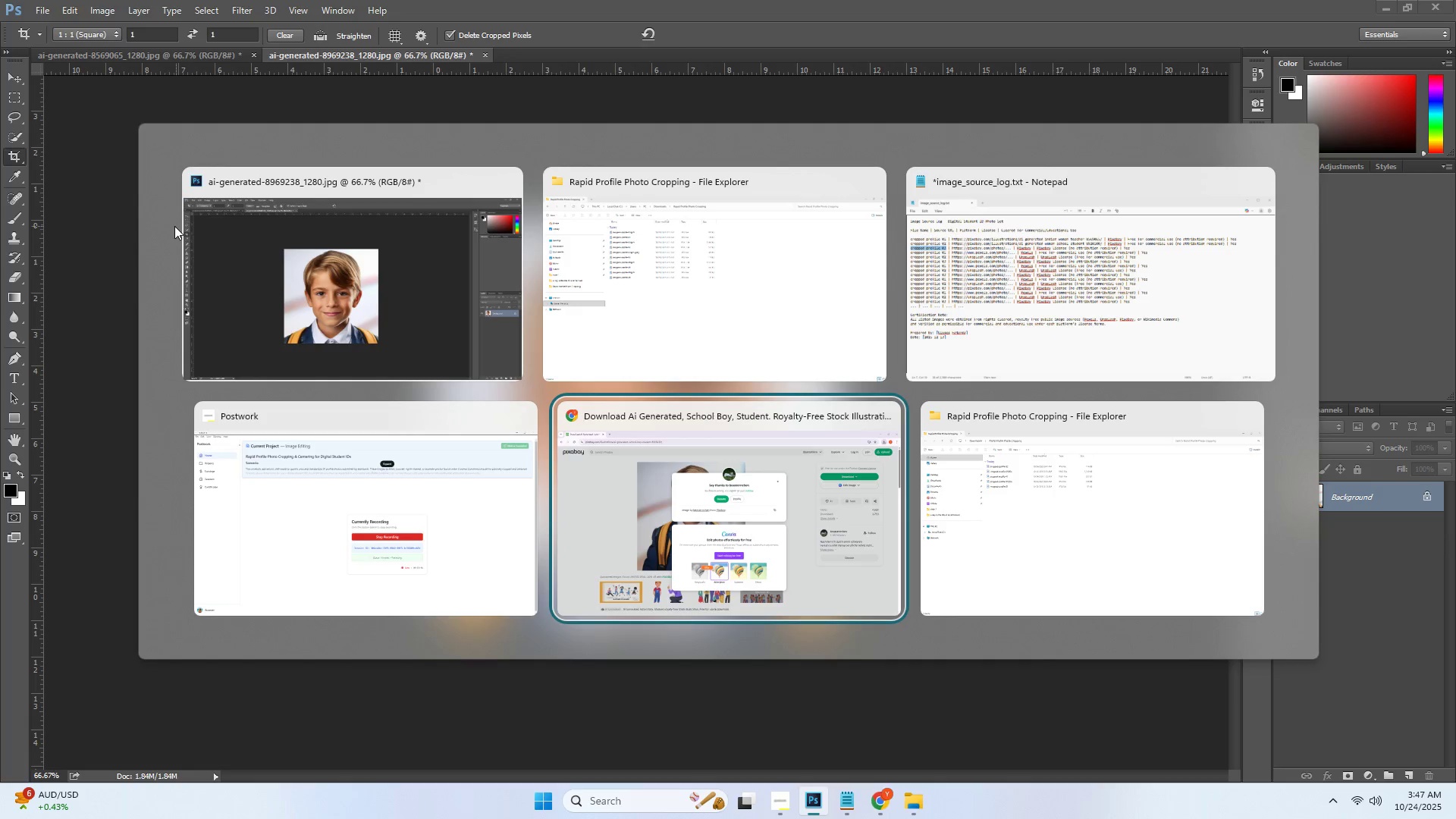 
key(Alt+Tab)